 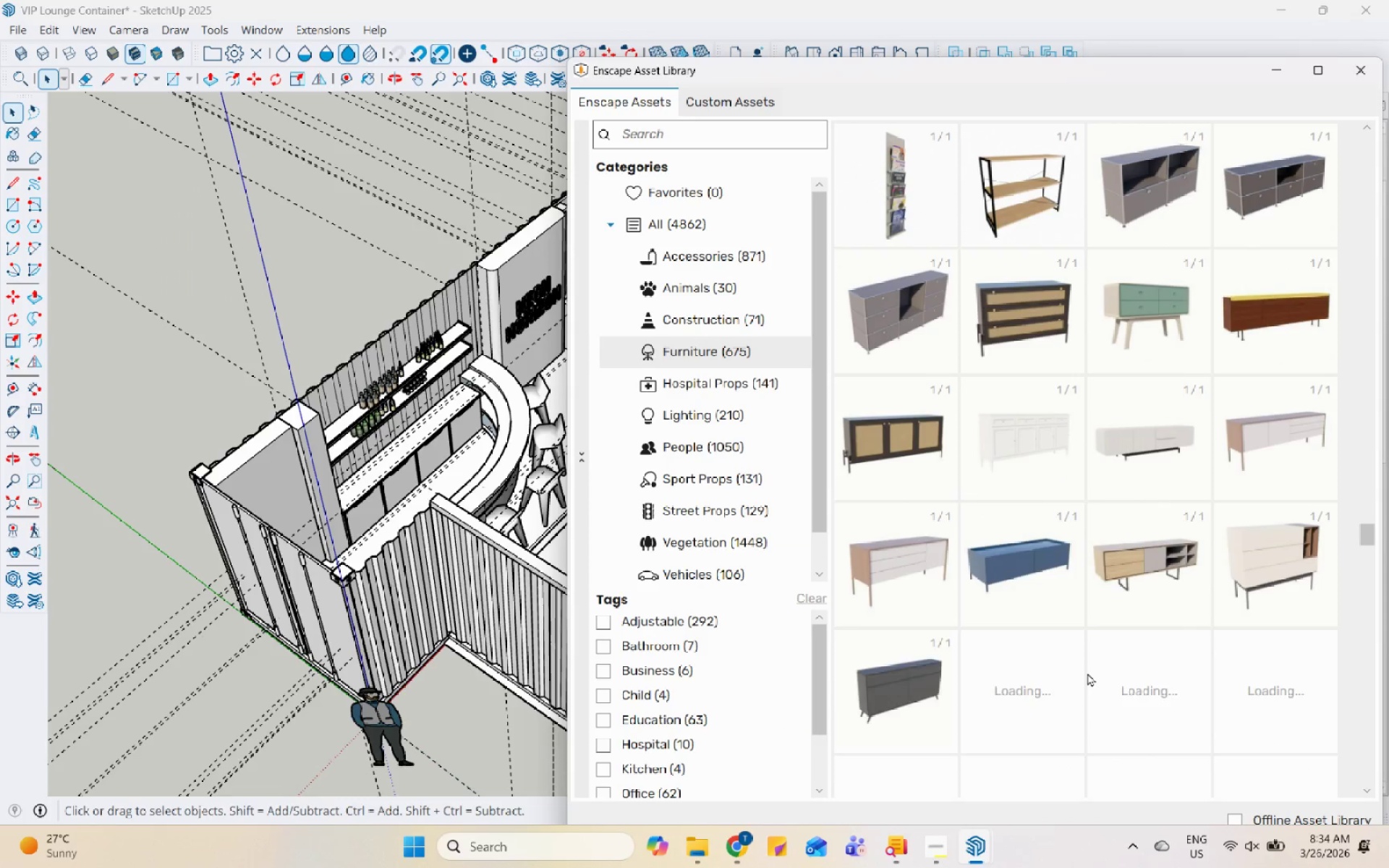 
scroll: coordinate [1087, 673], scroll_direction: down, amount: 1.0
 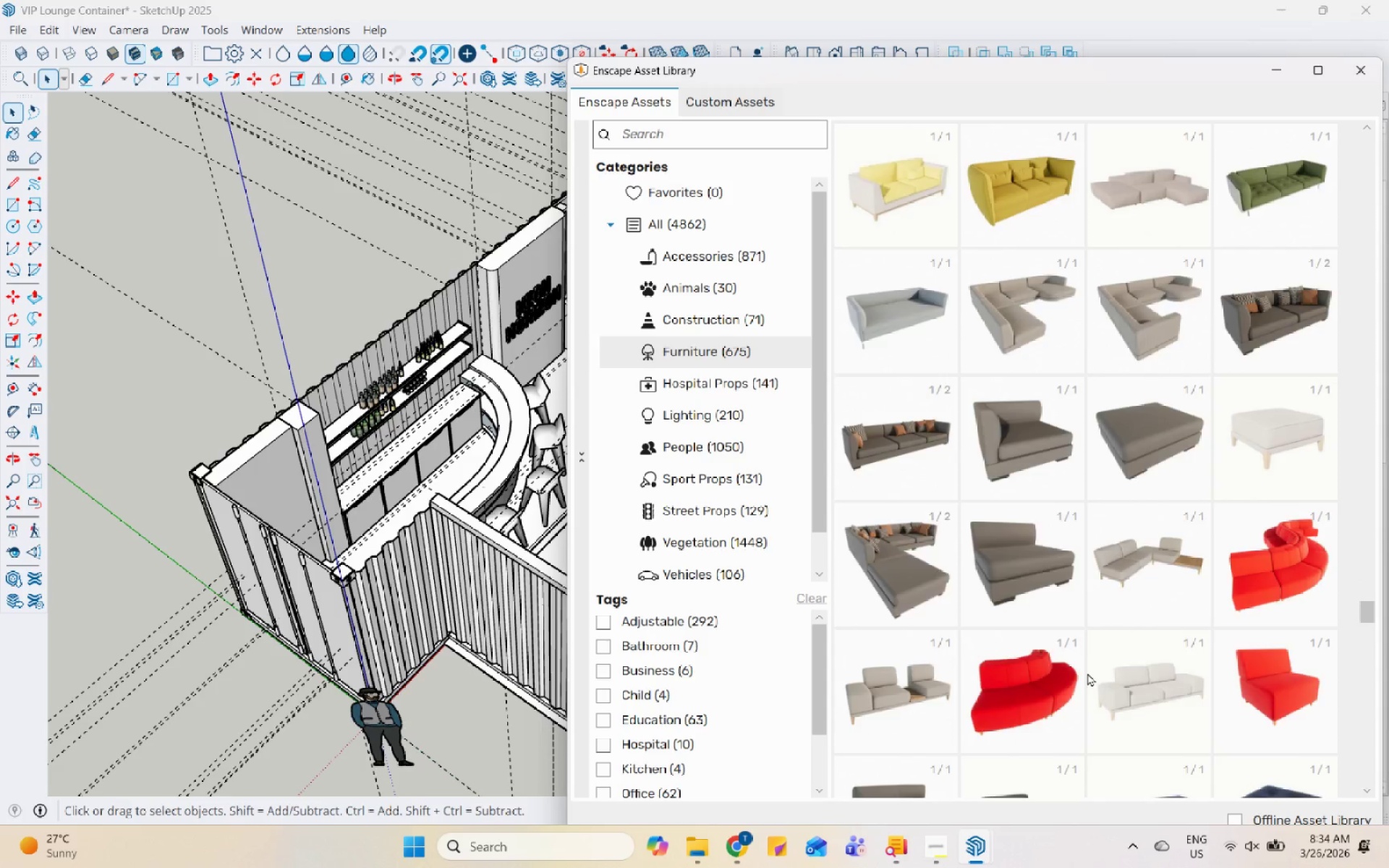 
scroll: coordinate [1087, 673], scroll_direction: up, amount: 1.0
 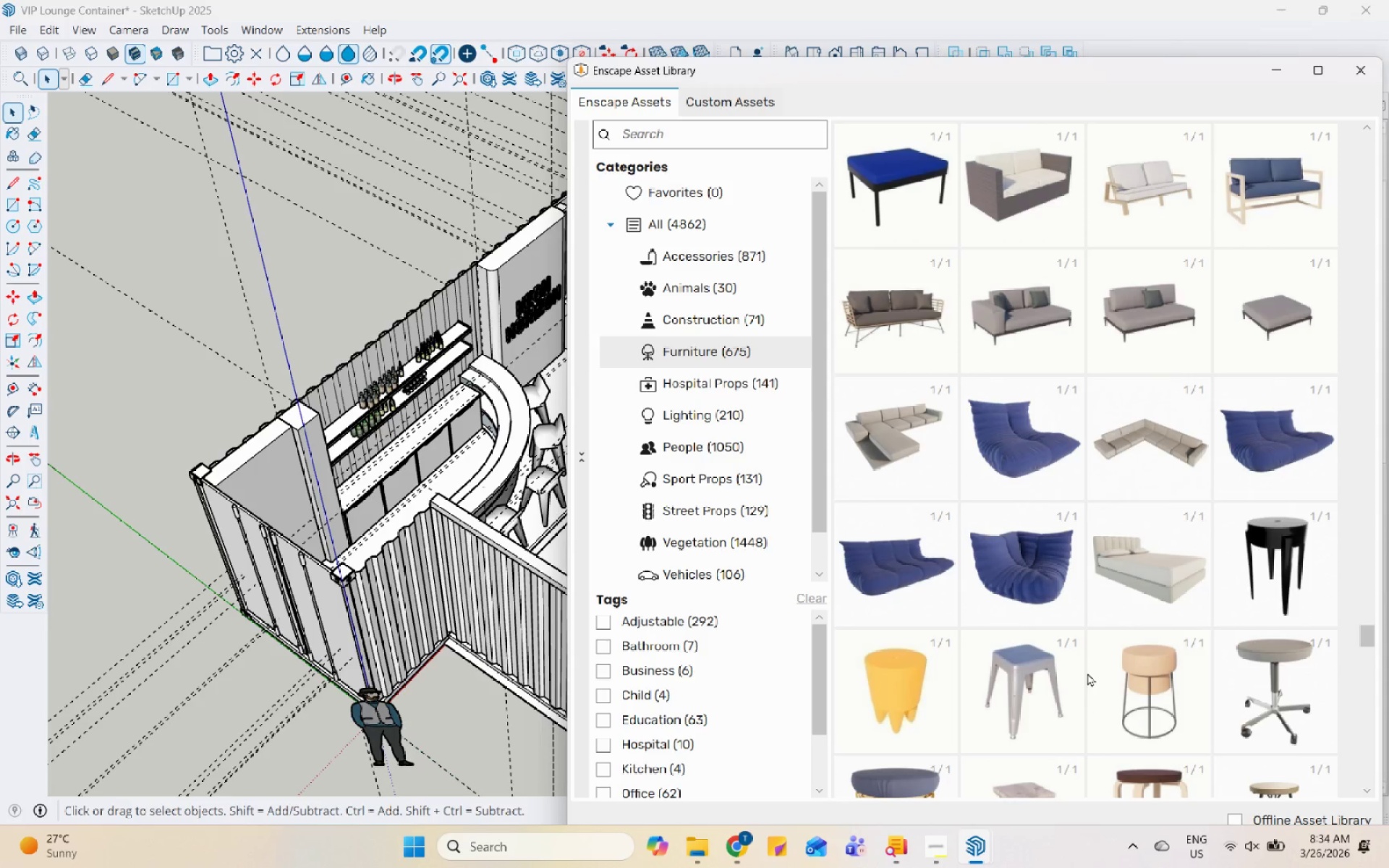 
scroll: coordinate [1055, 576], scroll_direction: down, amount: 5.0
 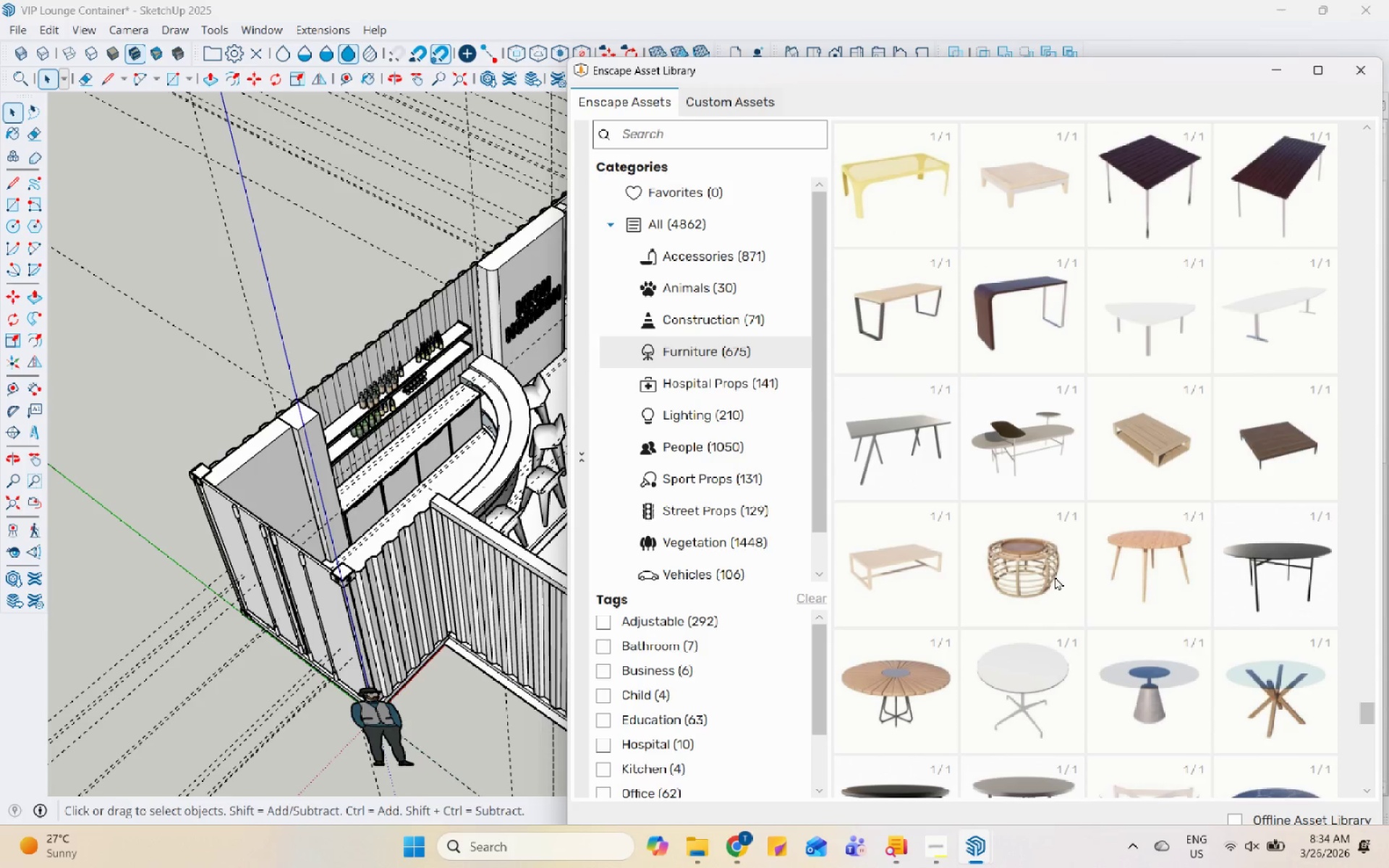 
scroll: coordinate [1077, 702], scroll_direction: down, amount: 13.0
 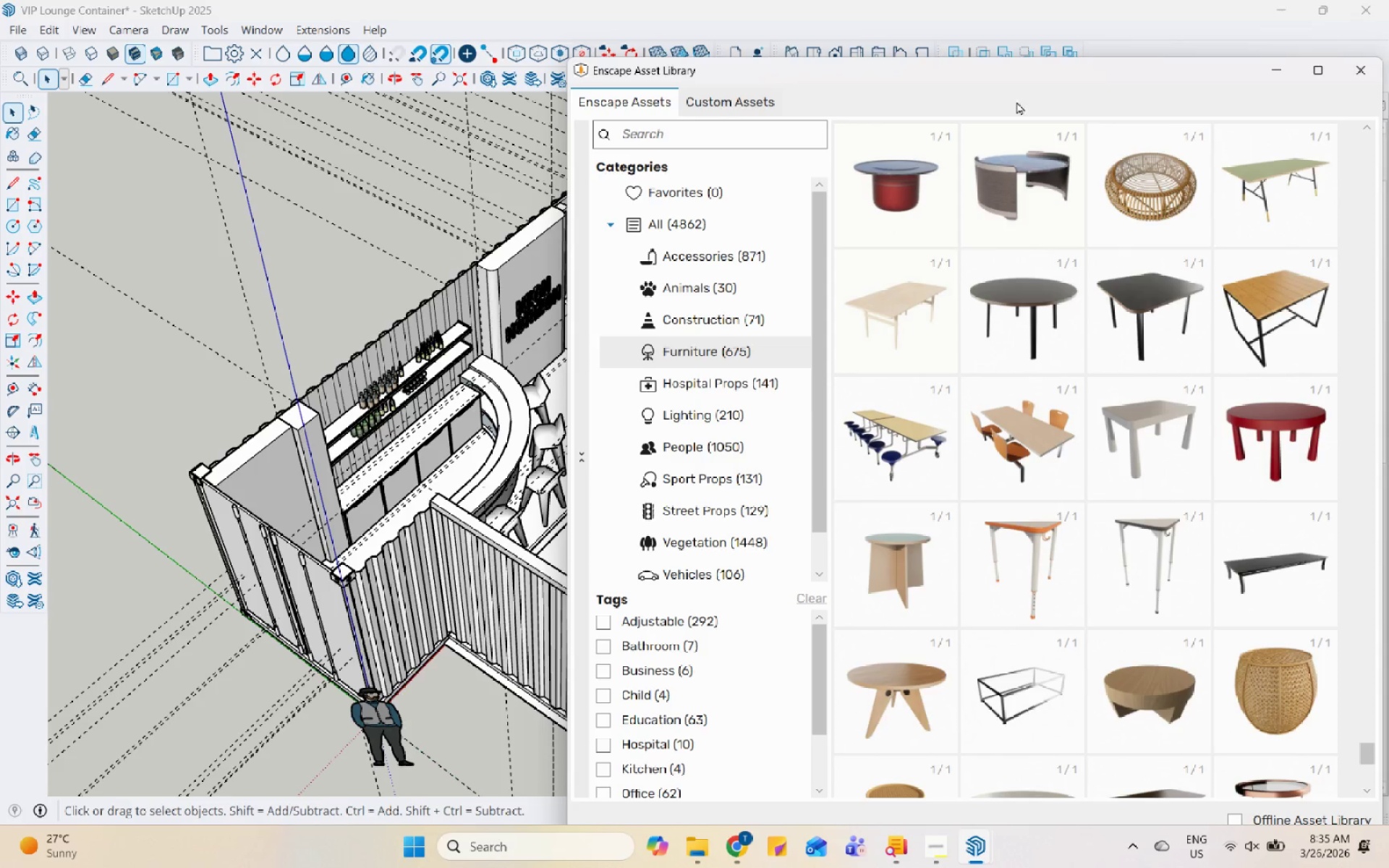 
left_click_drag(start_coordinate=[1017, 72], to_coordinate=[965, 62])
 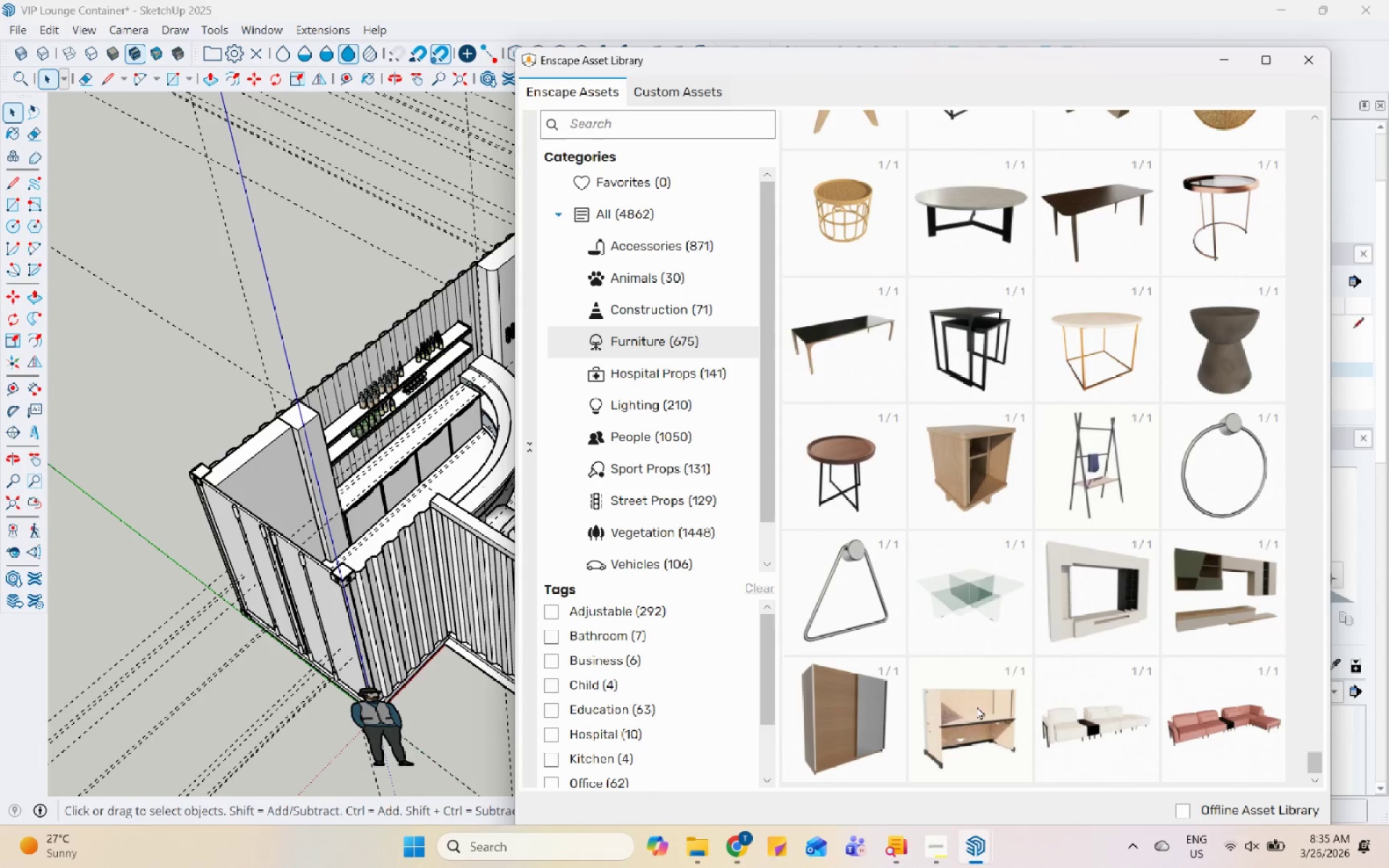 
scroll: coordinate [1005, 666], scroll_direction: down, amount: 1.0
 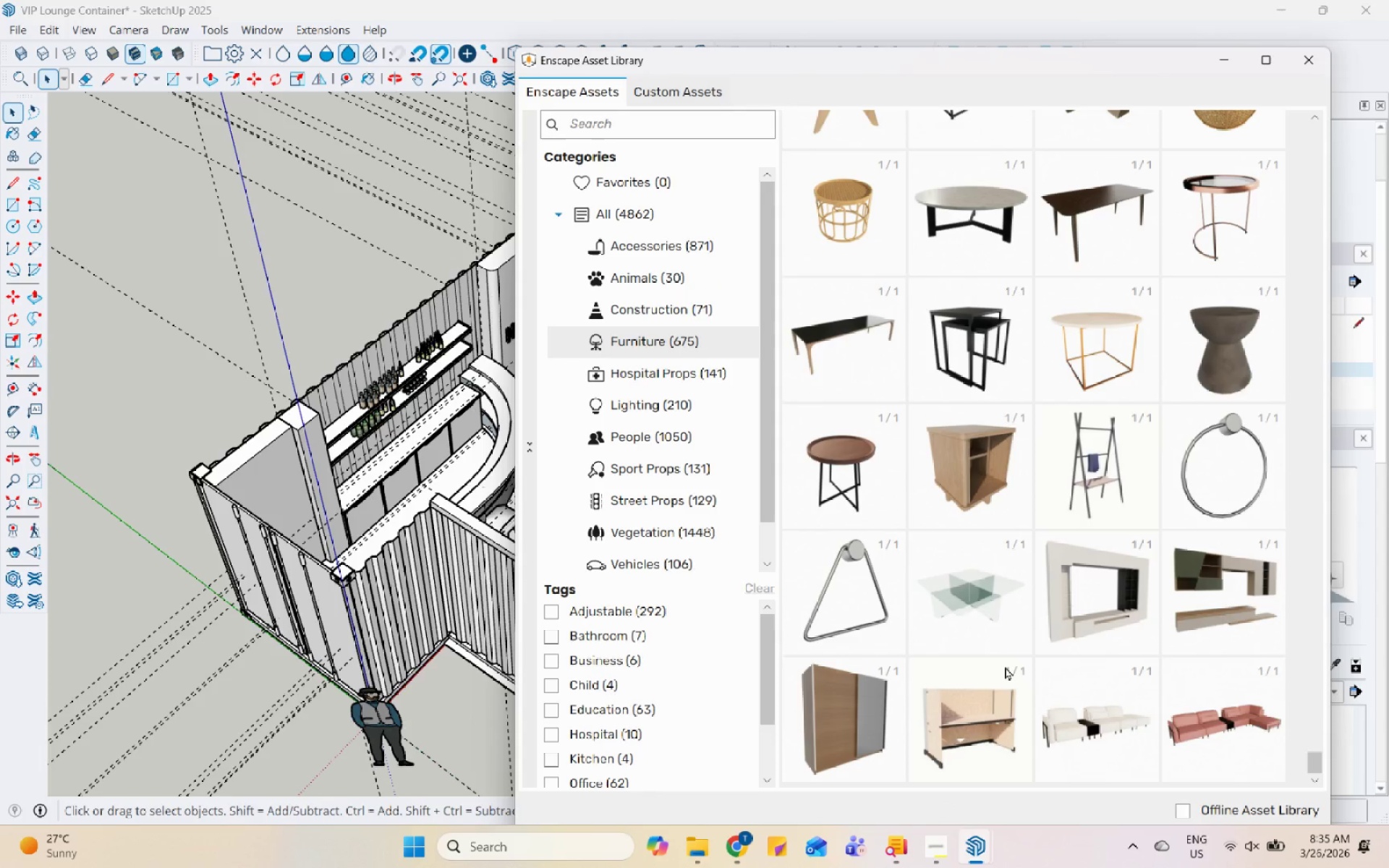 
scroll: coordinate [1005, 666], scroll_direction: up, amount: 1.0
 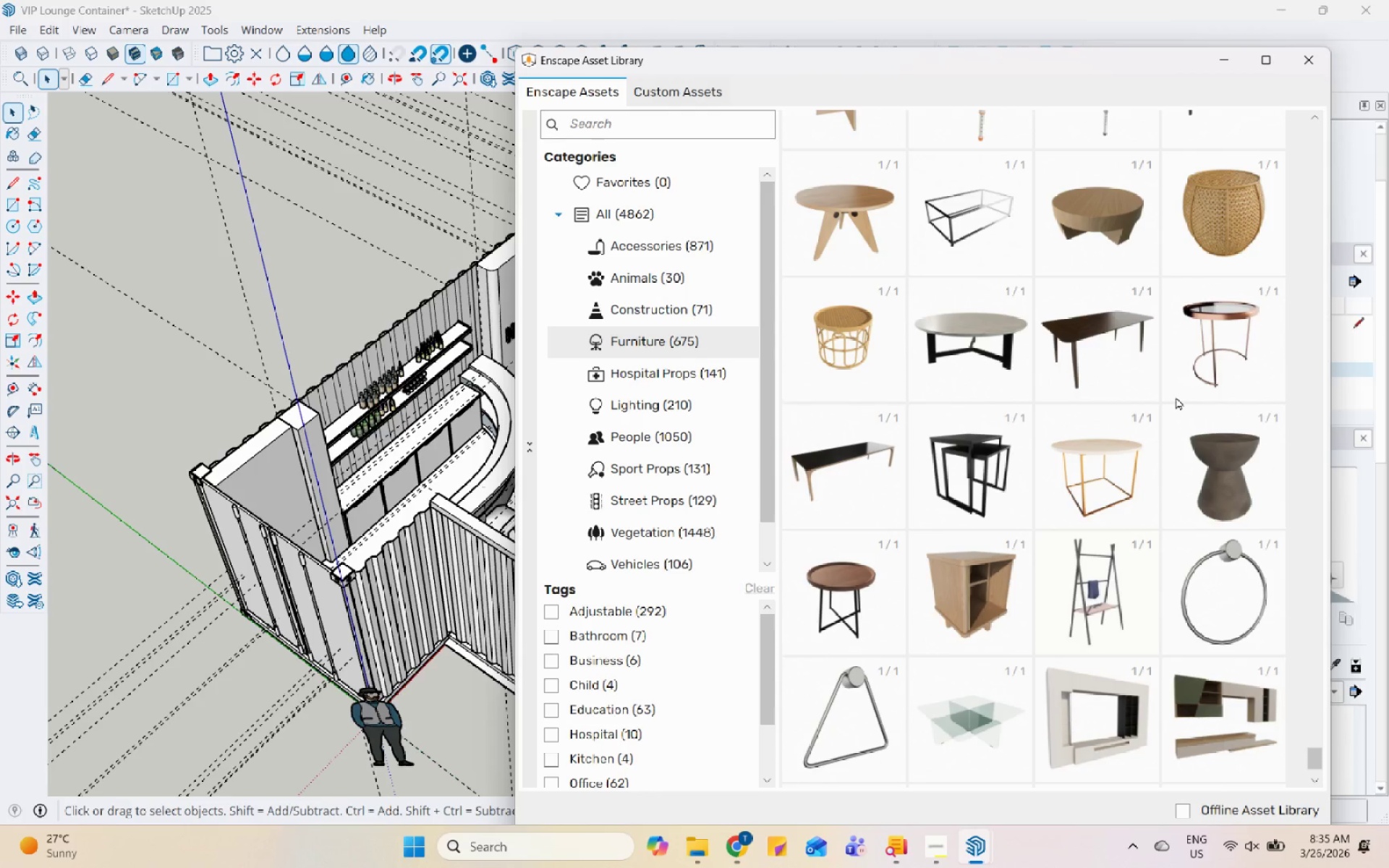 
wait(7.46)
 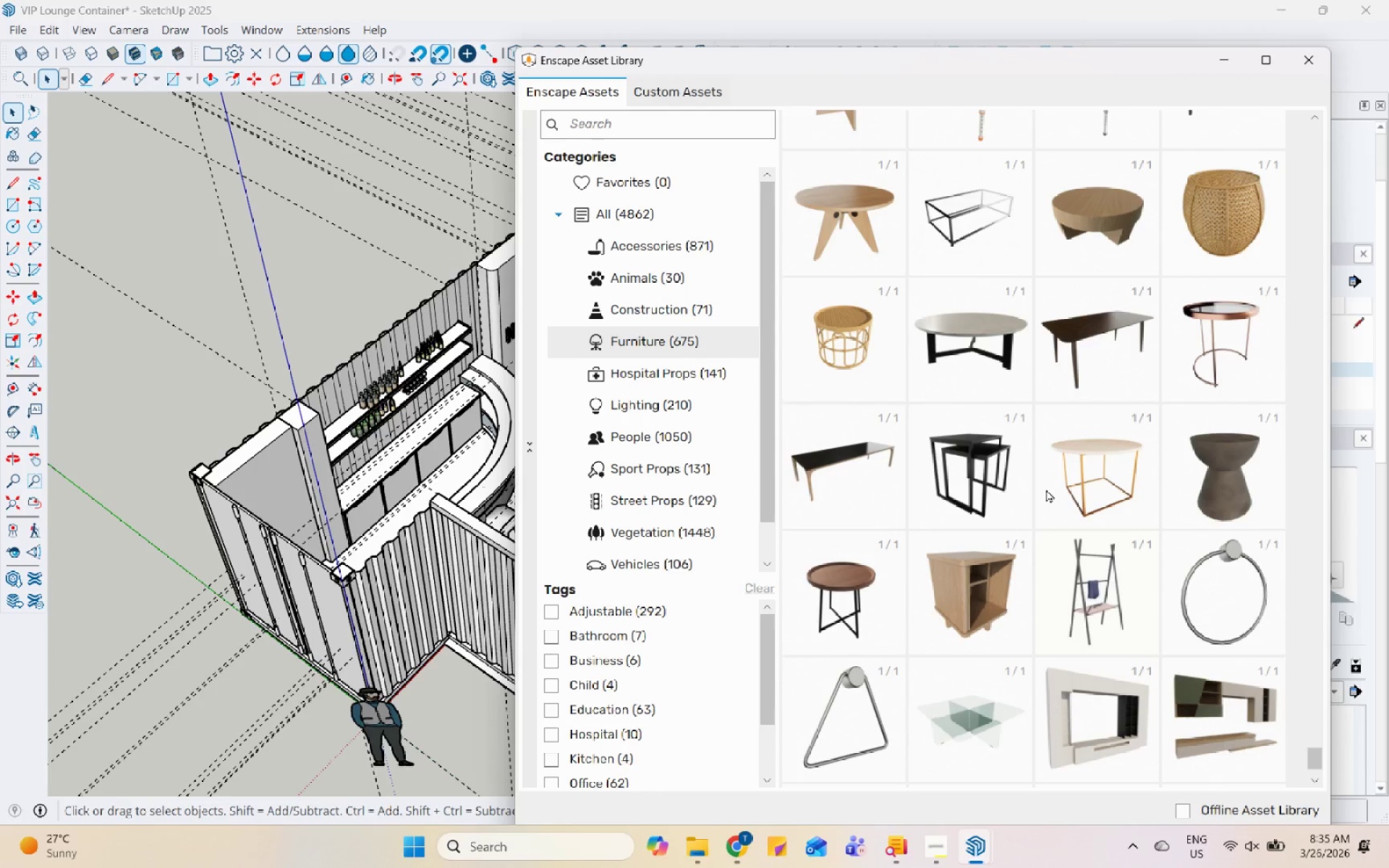 
left_click([975, 493])
 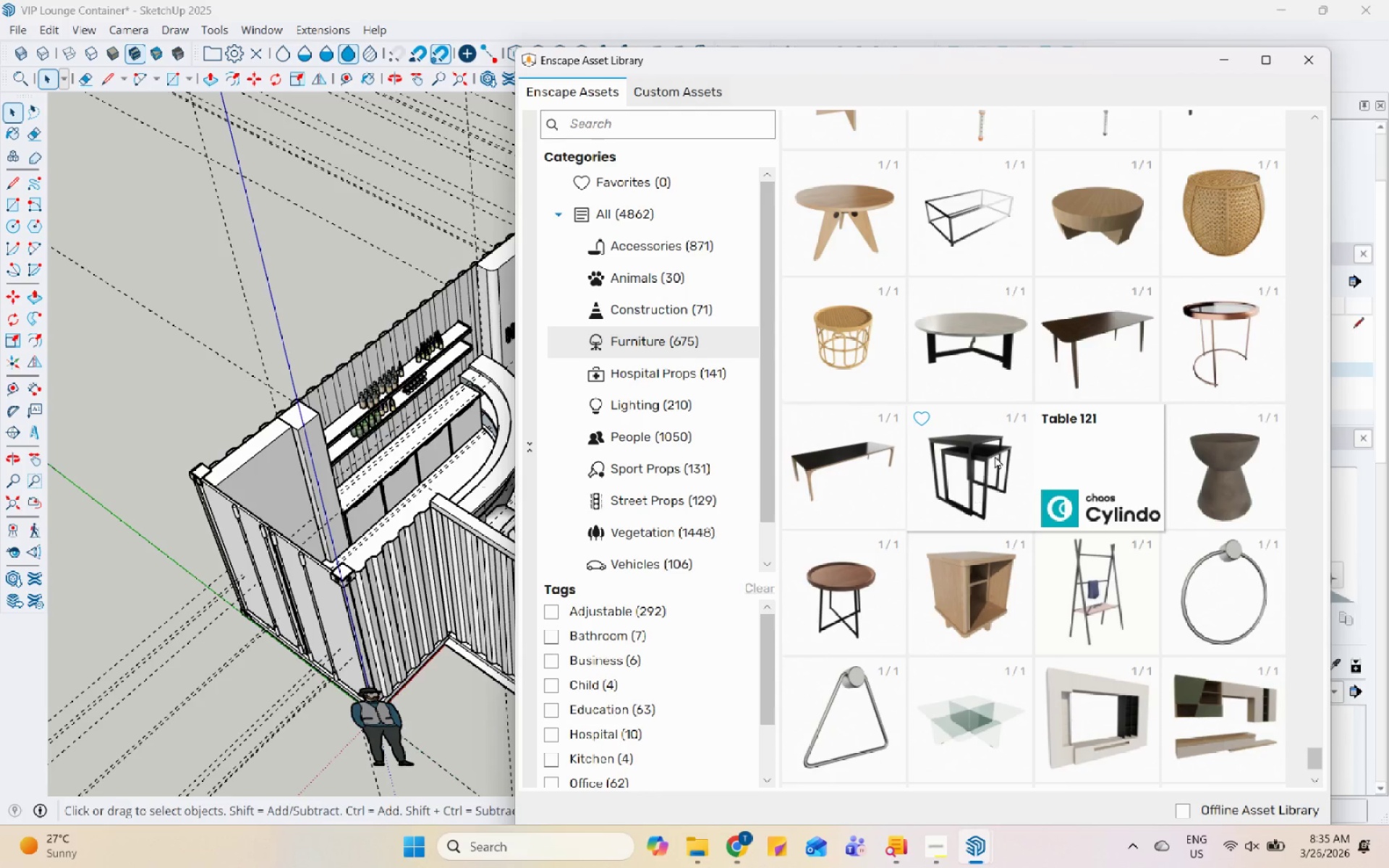 
scroll: coordinate [1031, 398], scroll_direction: up, amount: 3.0
 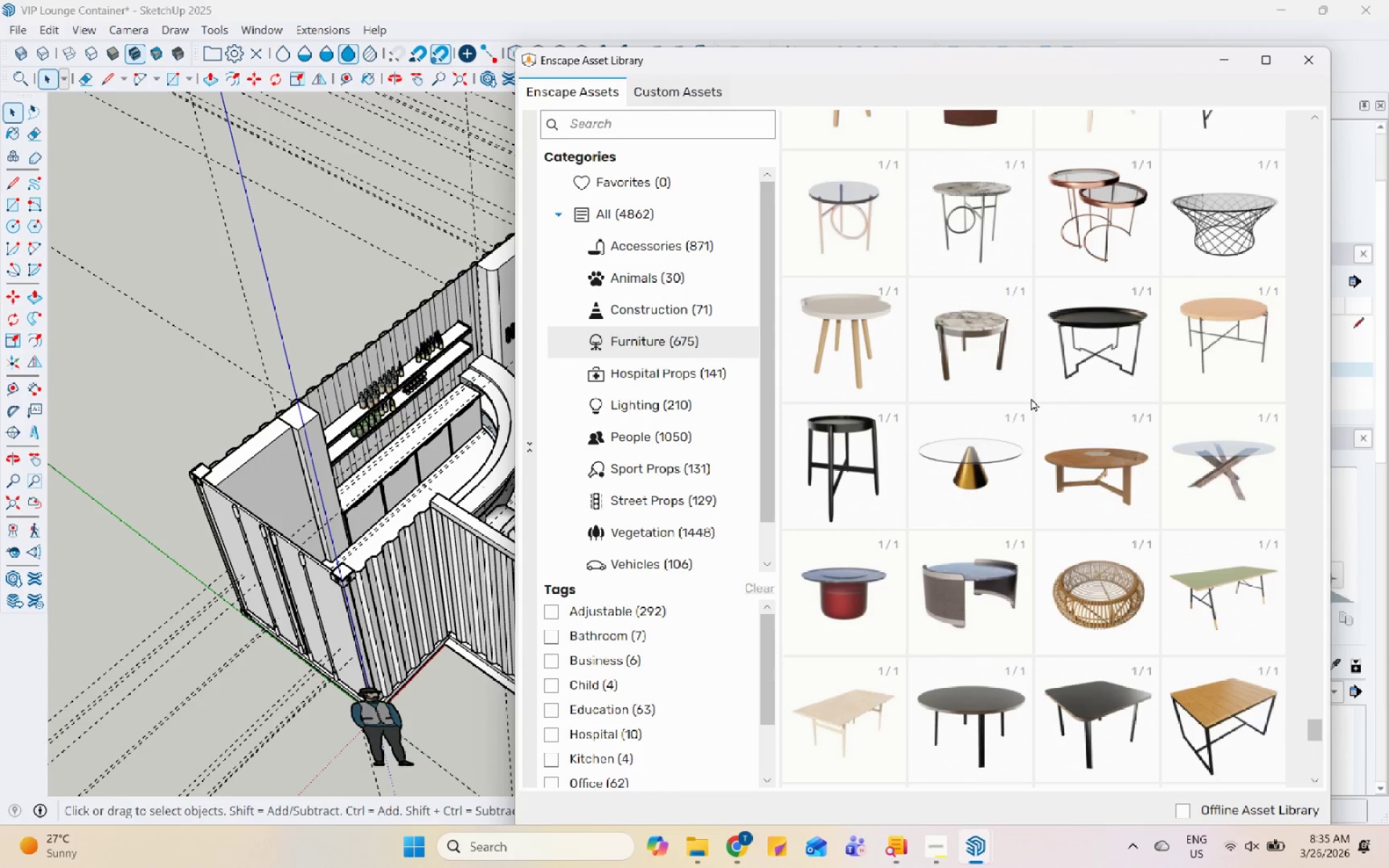 
left_click([1095, 328])
 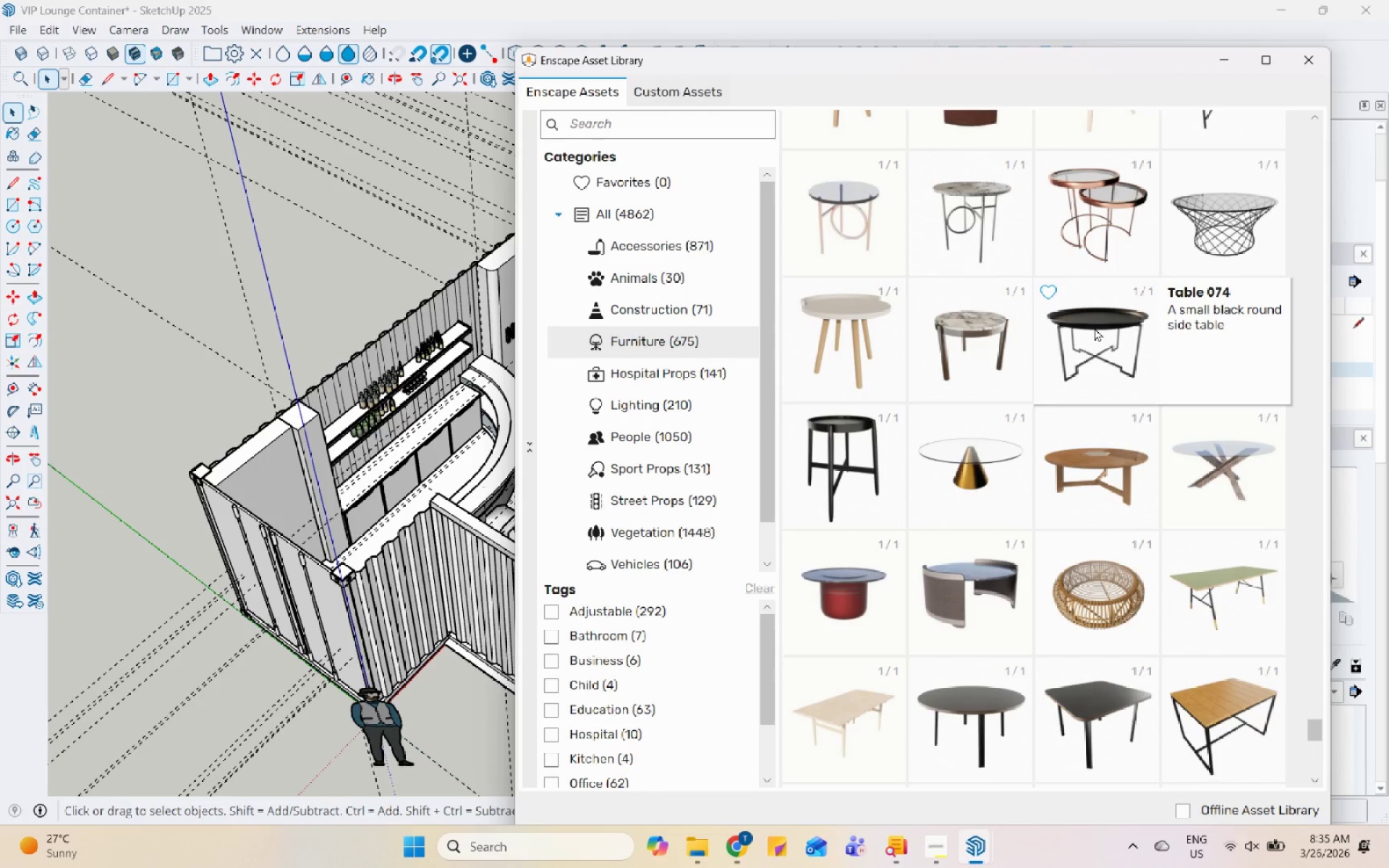 
left_click([1095, 328])
 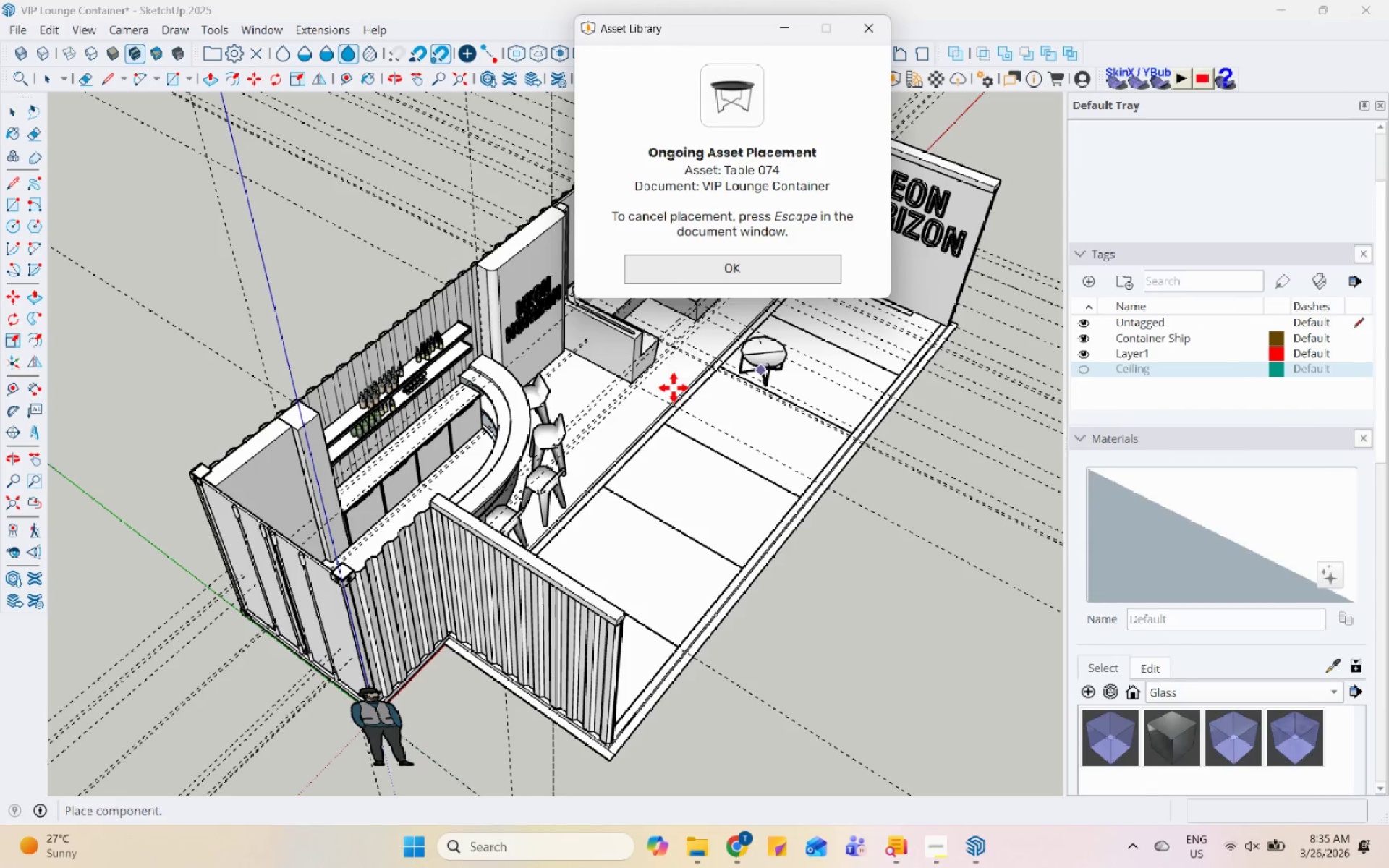 
scroll: coordinate [569, 417], scroll_direction: up, amount: 14.0
 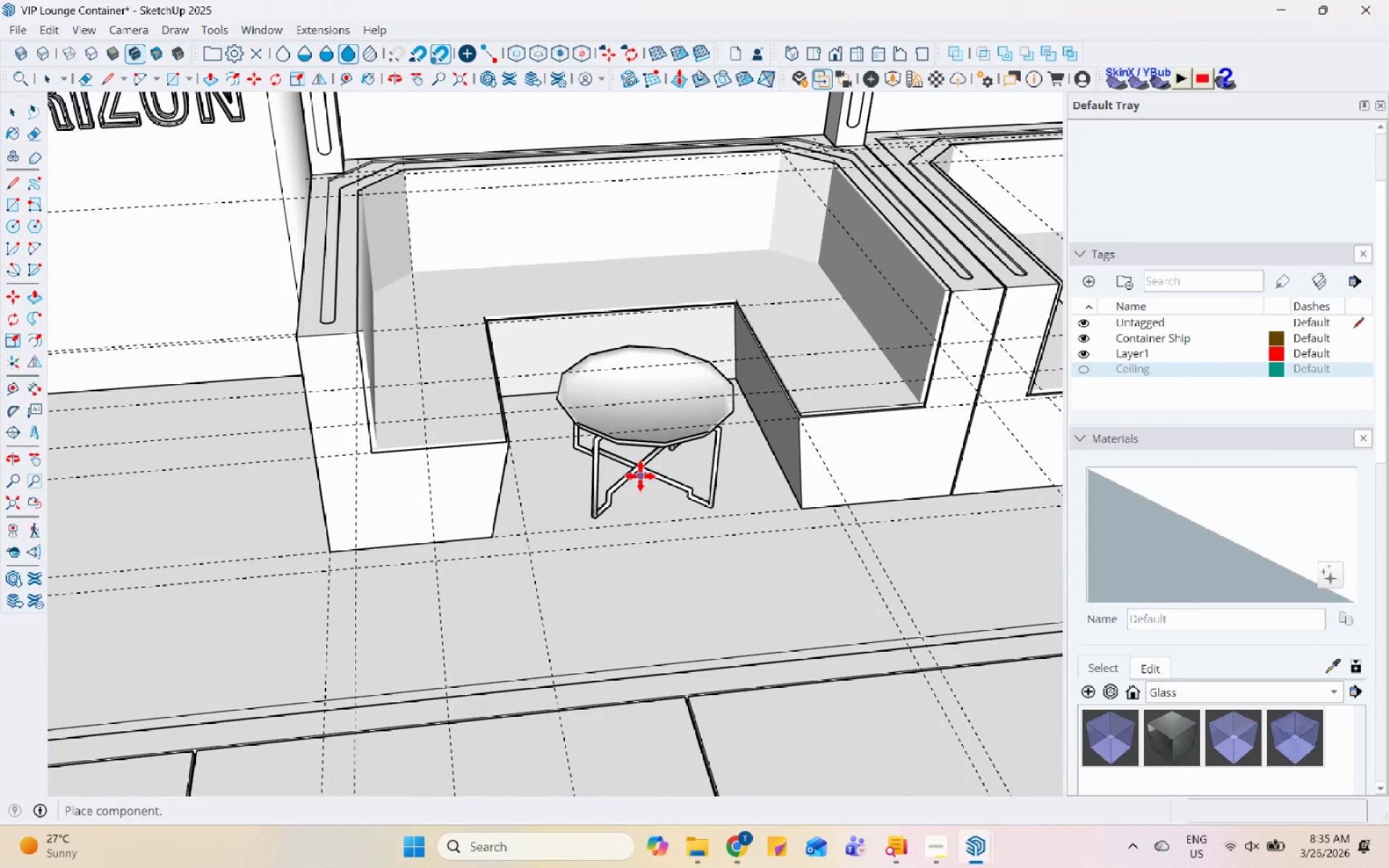 
left_click([636, 480])
 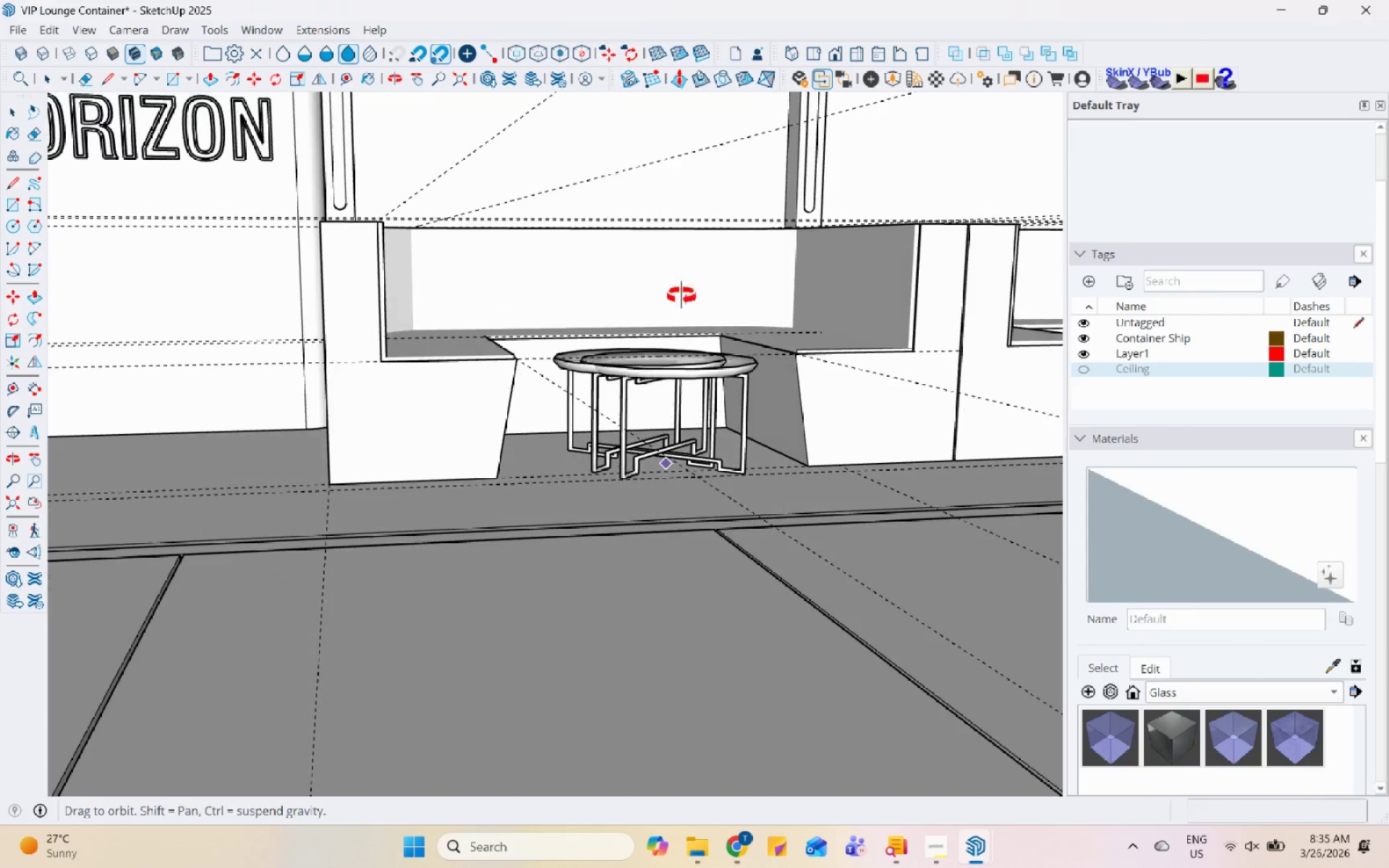 
scroll: coordinate [538, 652], scroll_direction: down, amount: 9.0
 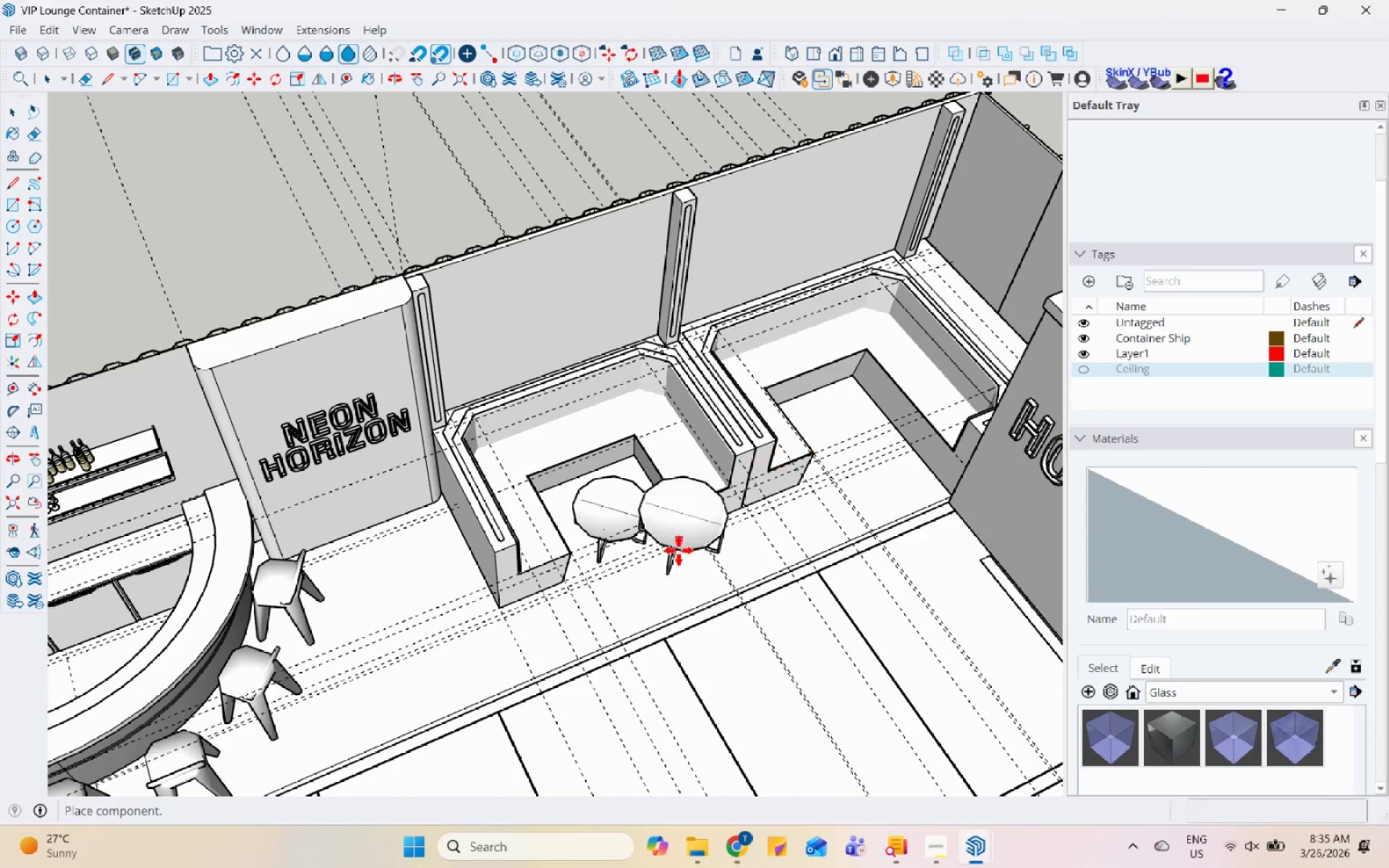 
key(Escape)
 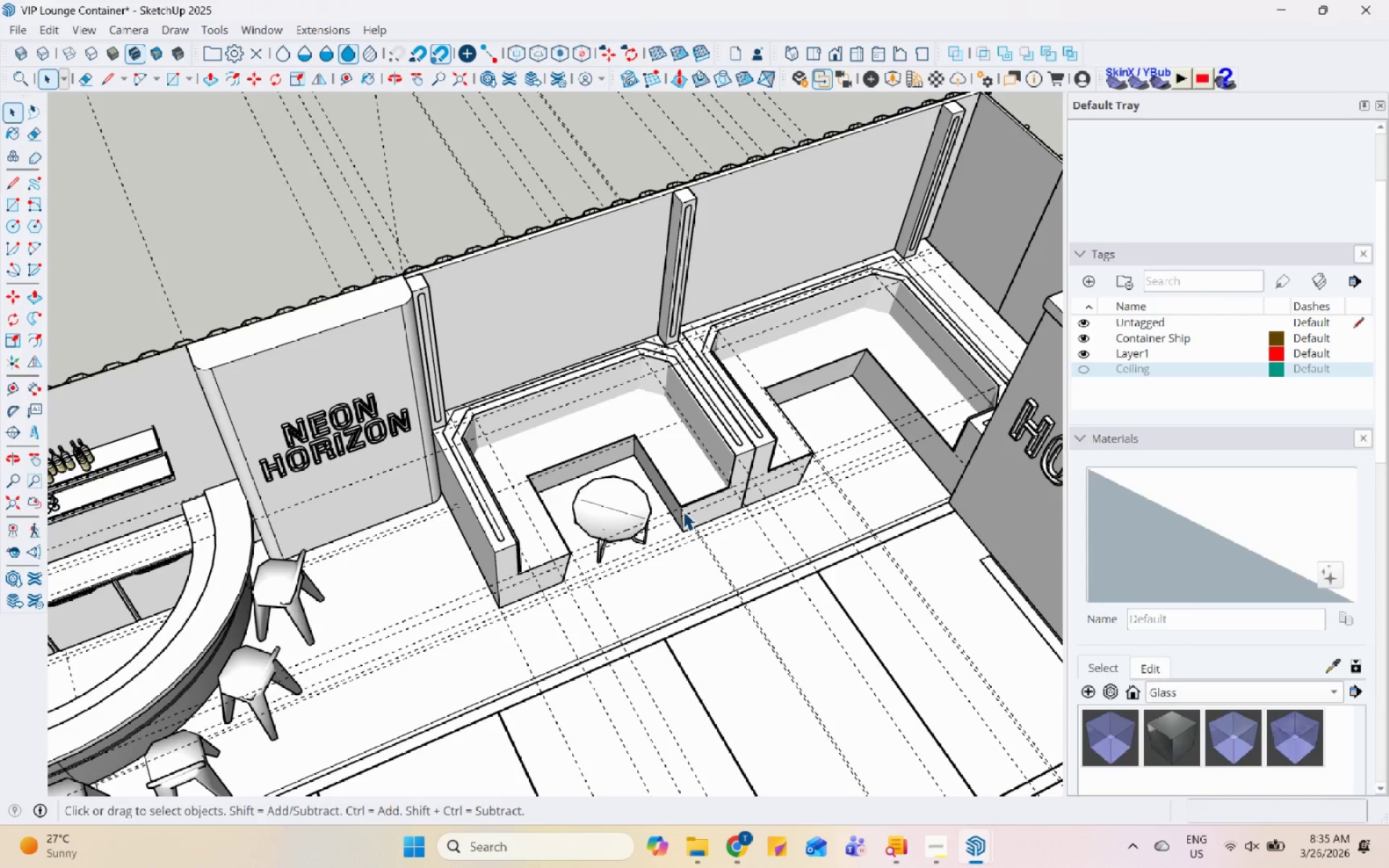 
left_click([606, 519])
 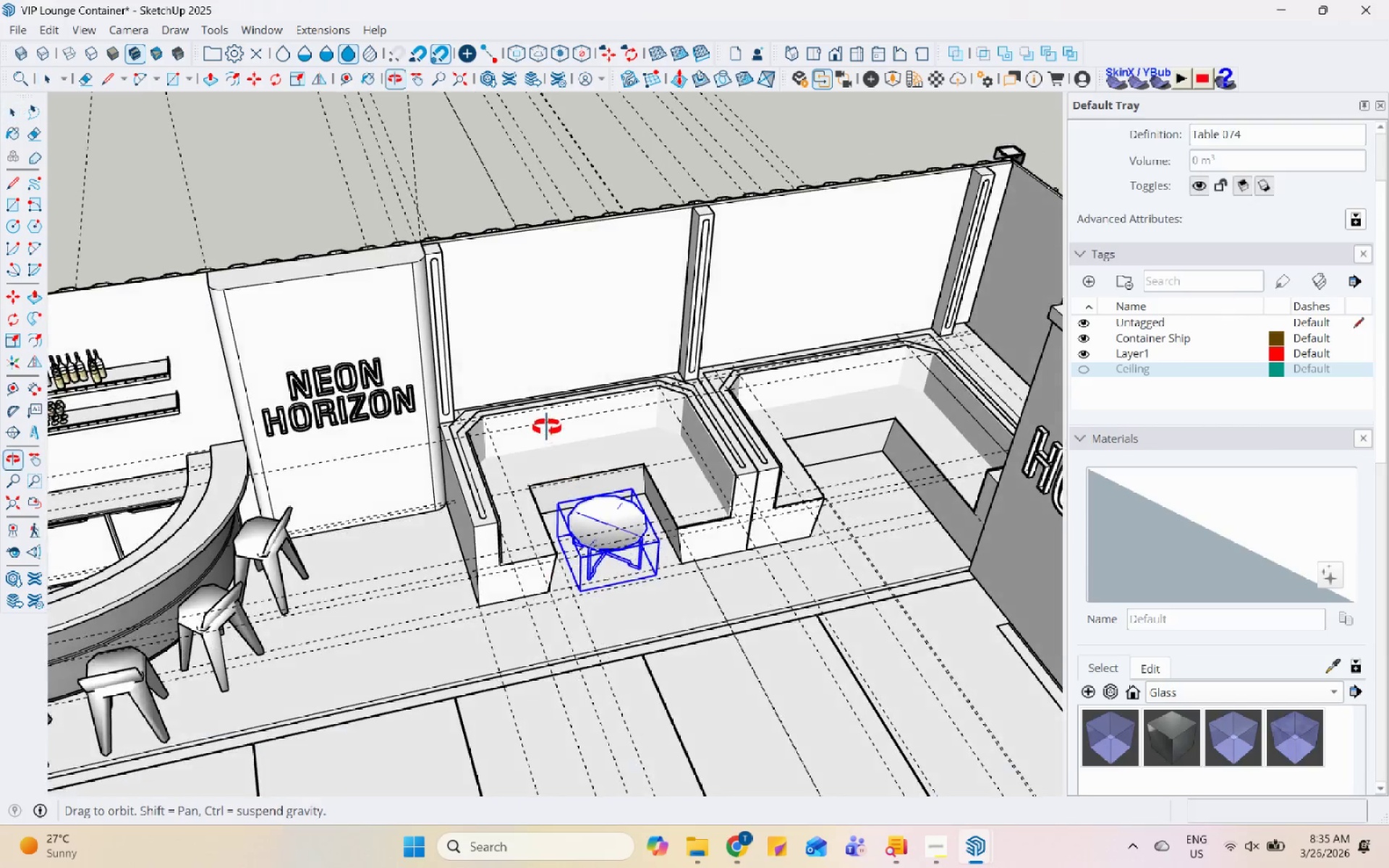 
key(S)
 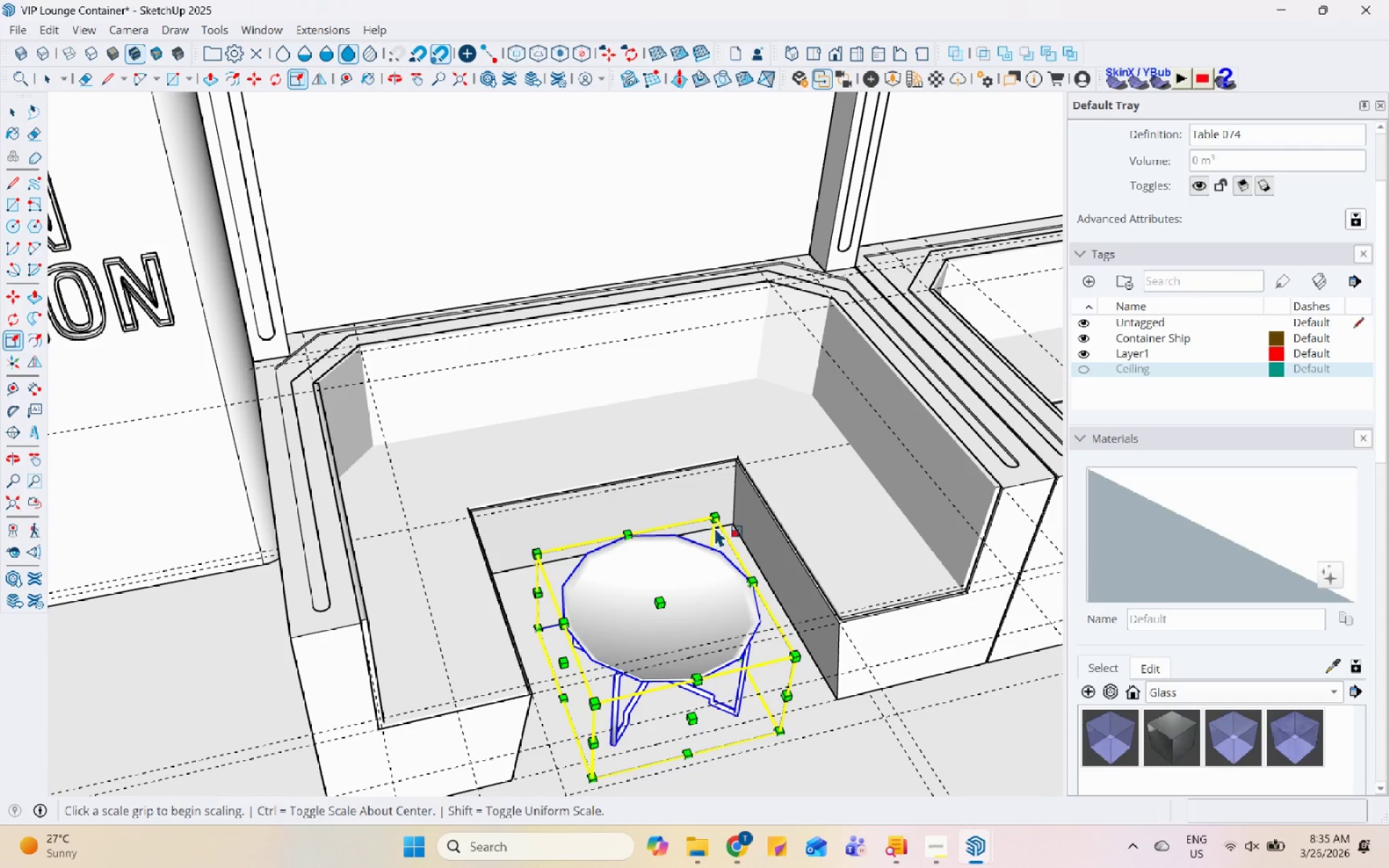 
scroll: coordinate [590, 460], scroll_direction: up, amount: 8.0
 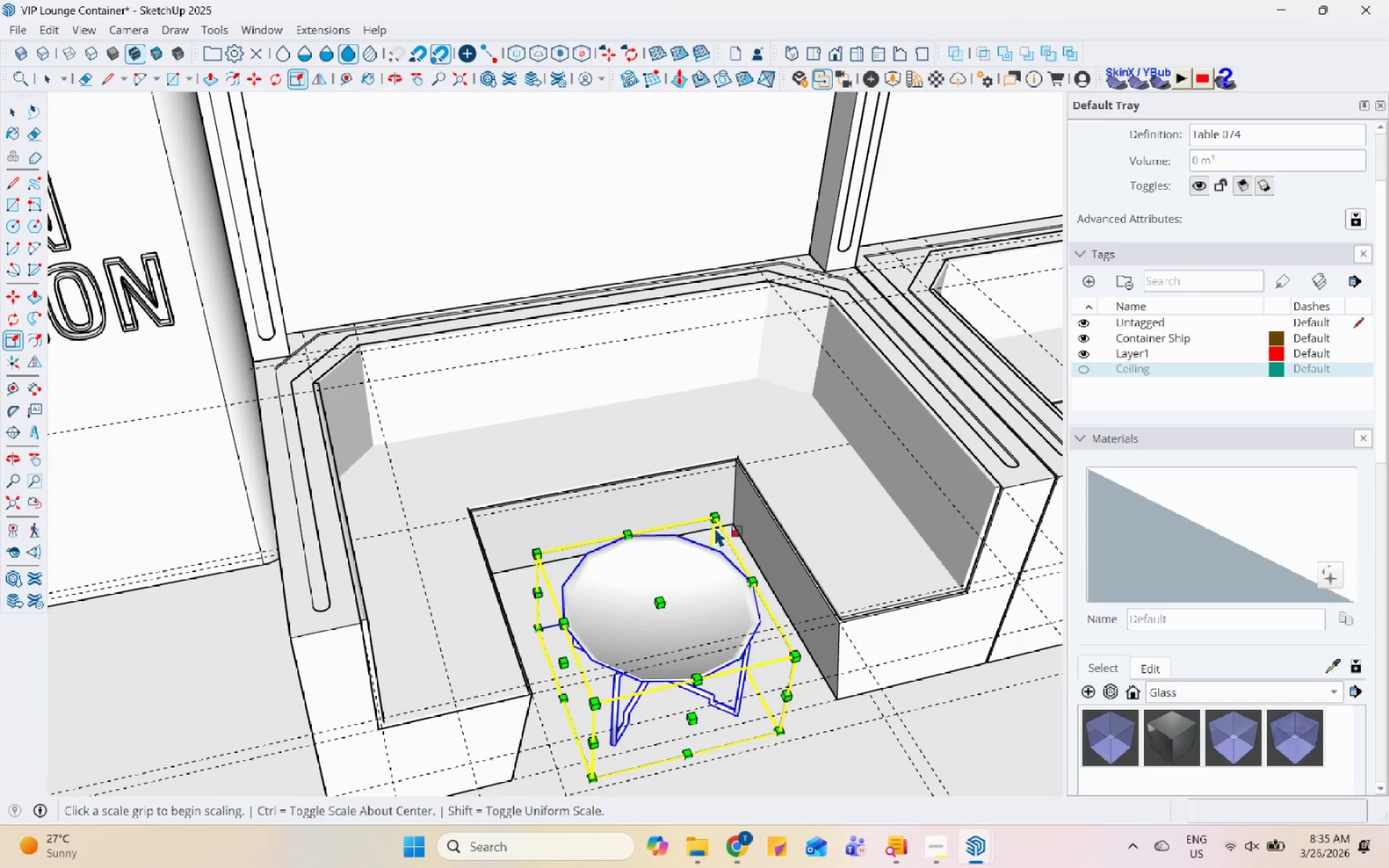 
left_click([719, 516])
 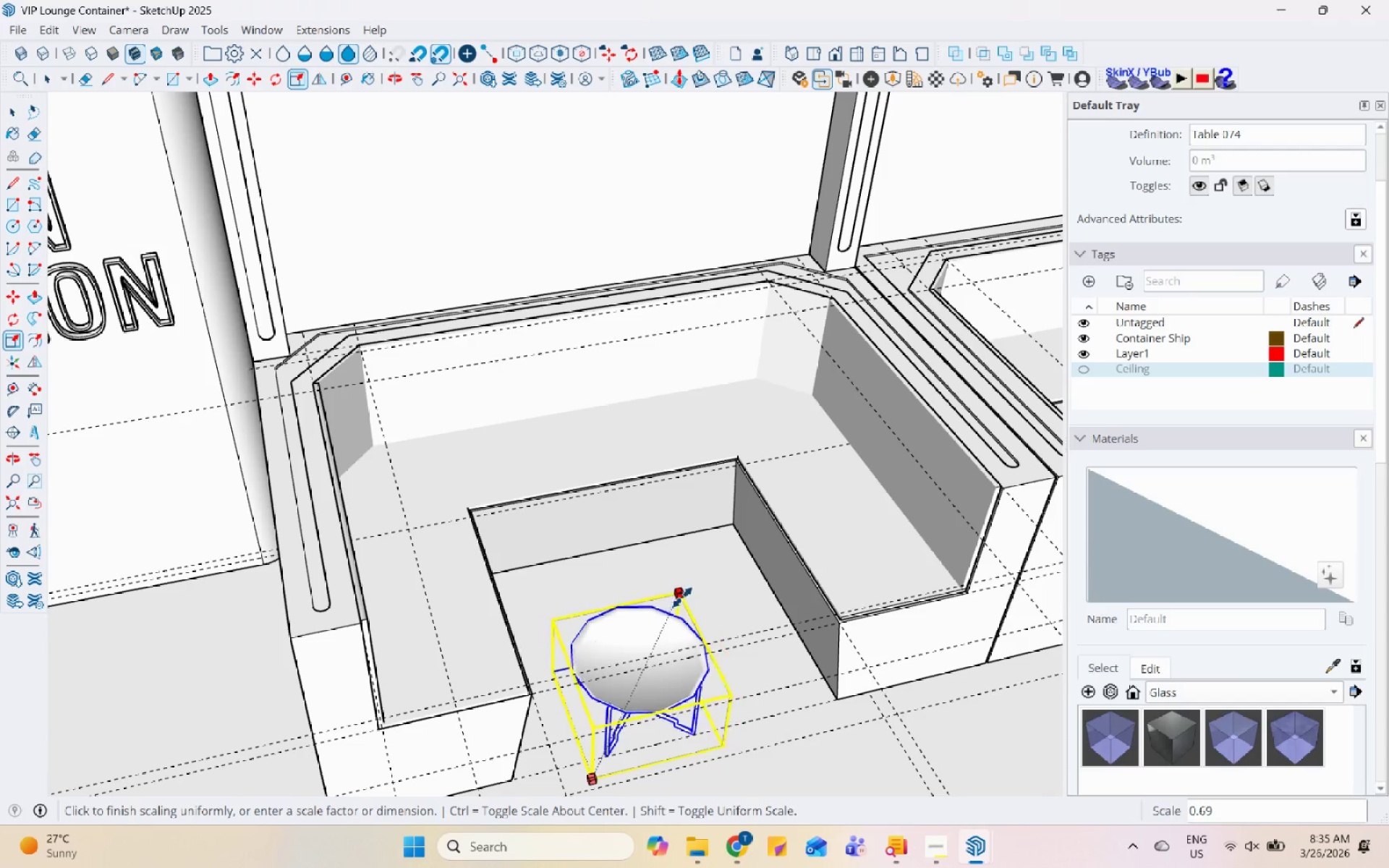 
scroll: coordinate [688, 506], scroll_direction: down, amount: 4.0
 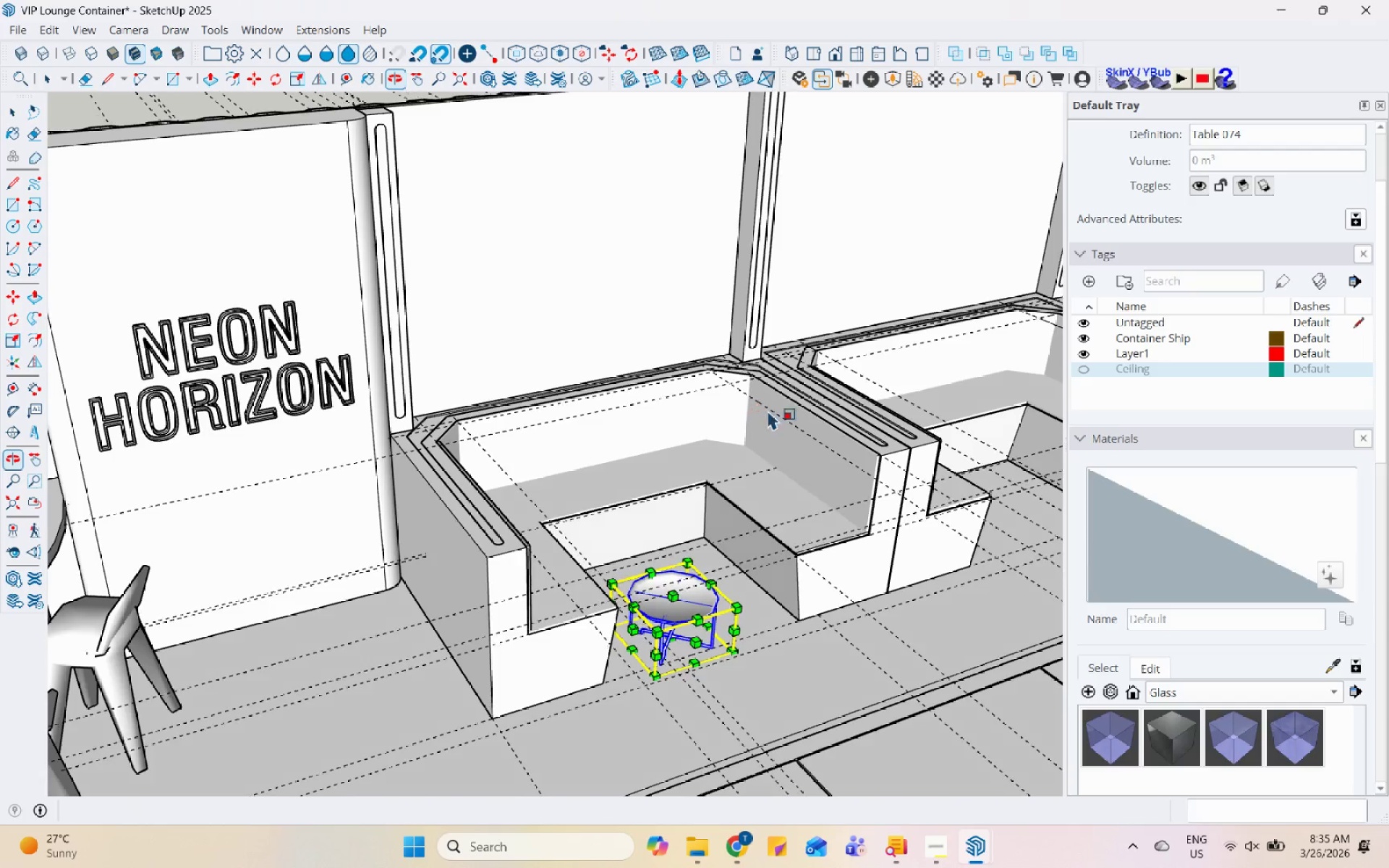 
scroll: coordinate [717, 649], scroll_direction: up, amount: 4.0
 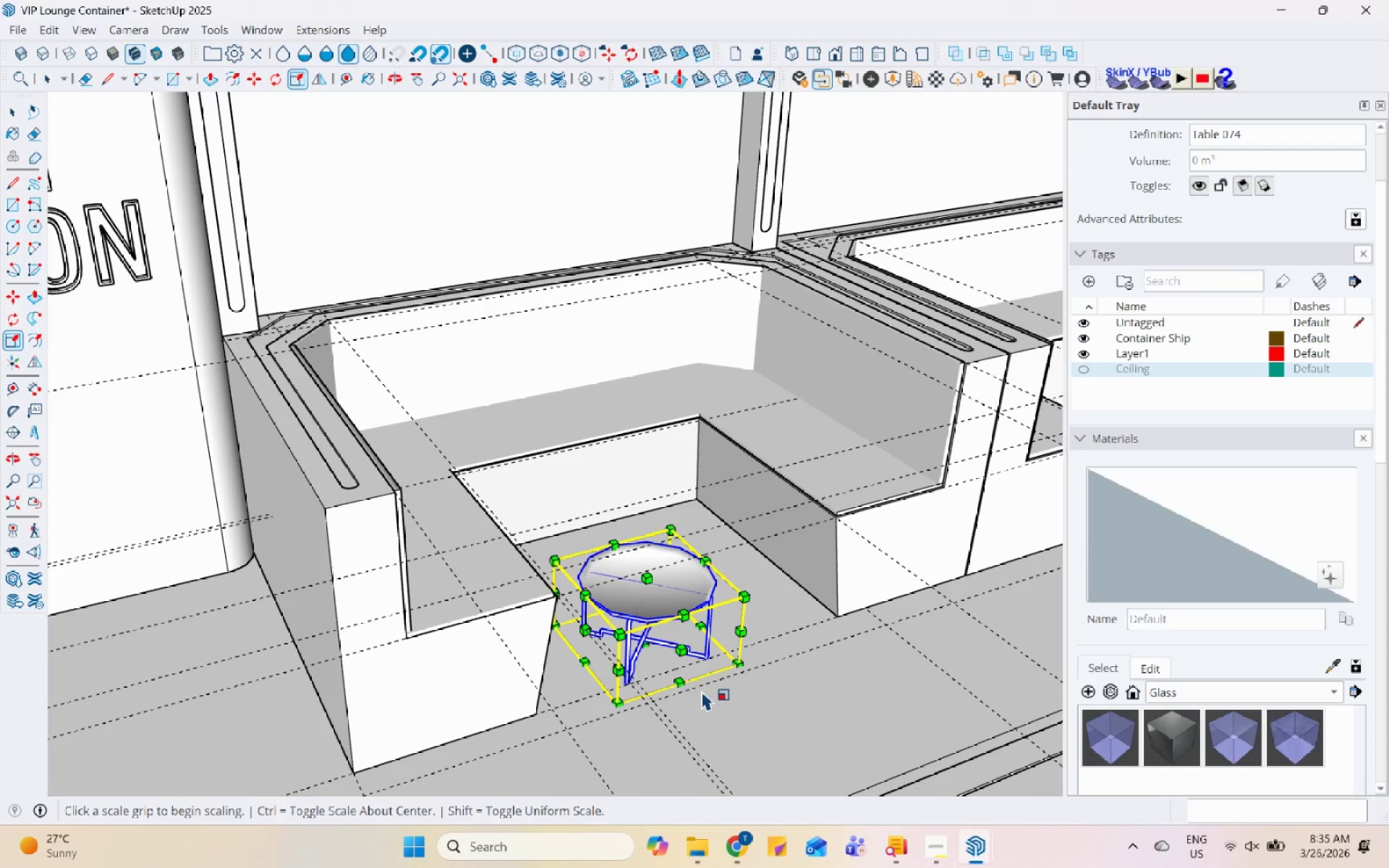 
key(M)
 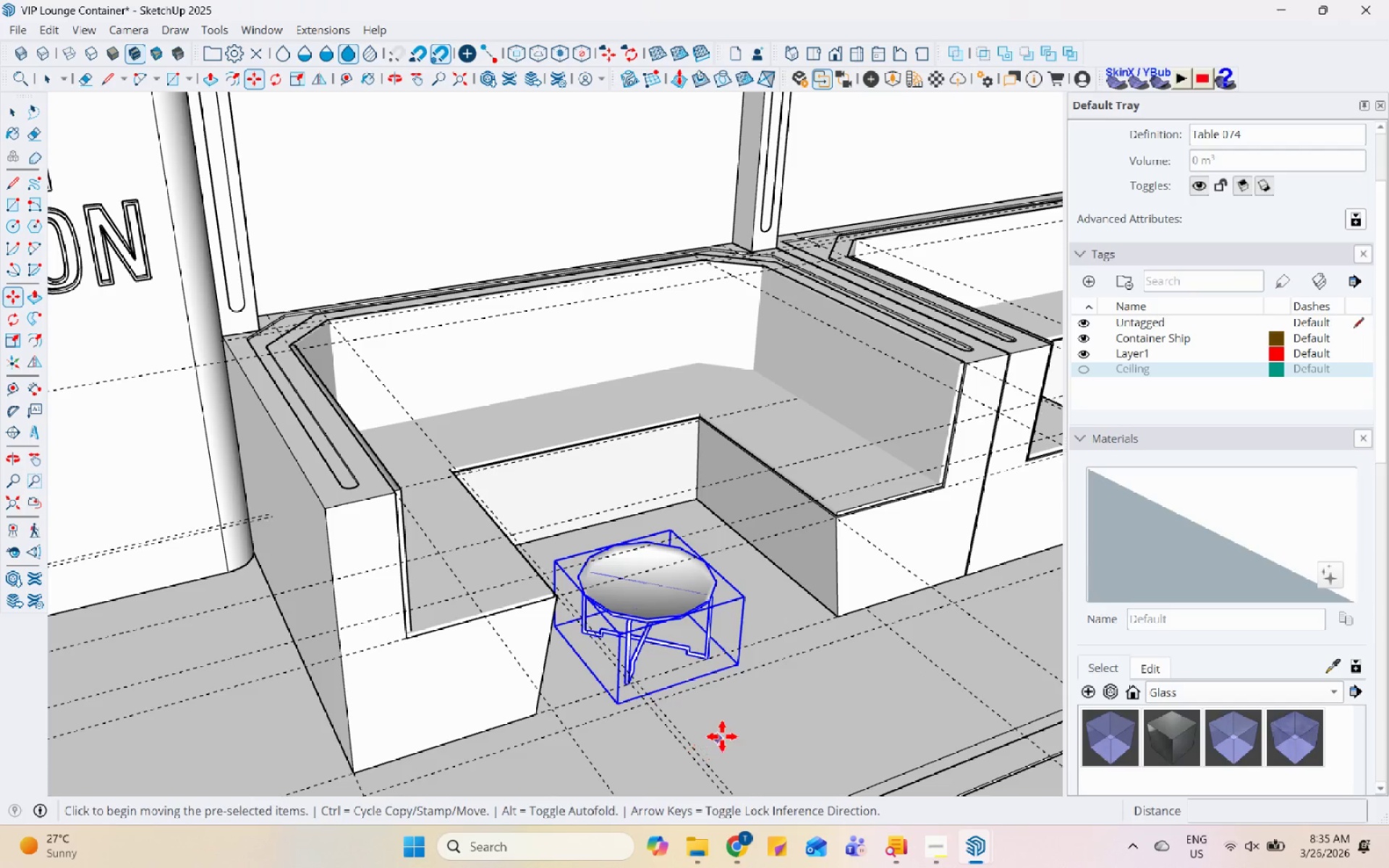 
left_click([727, 733])
 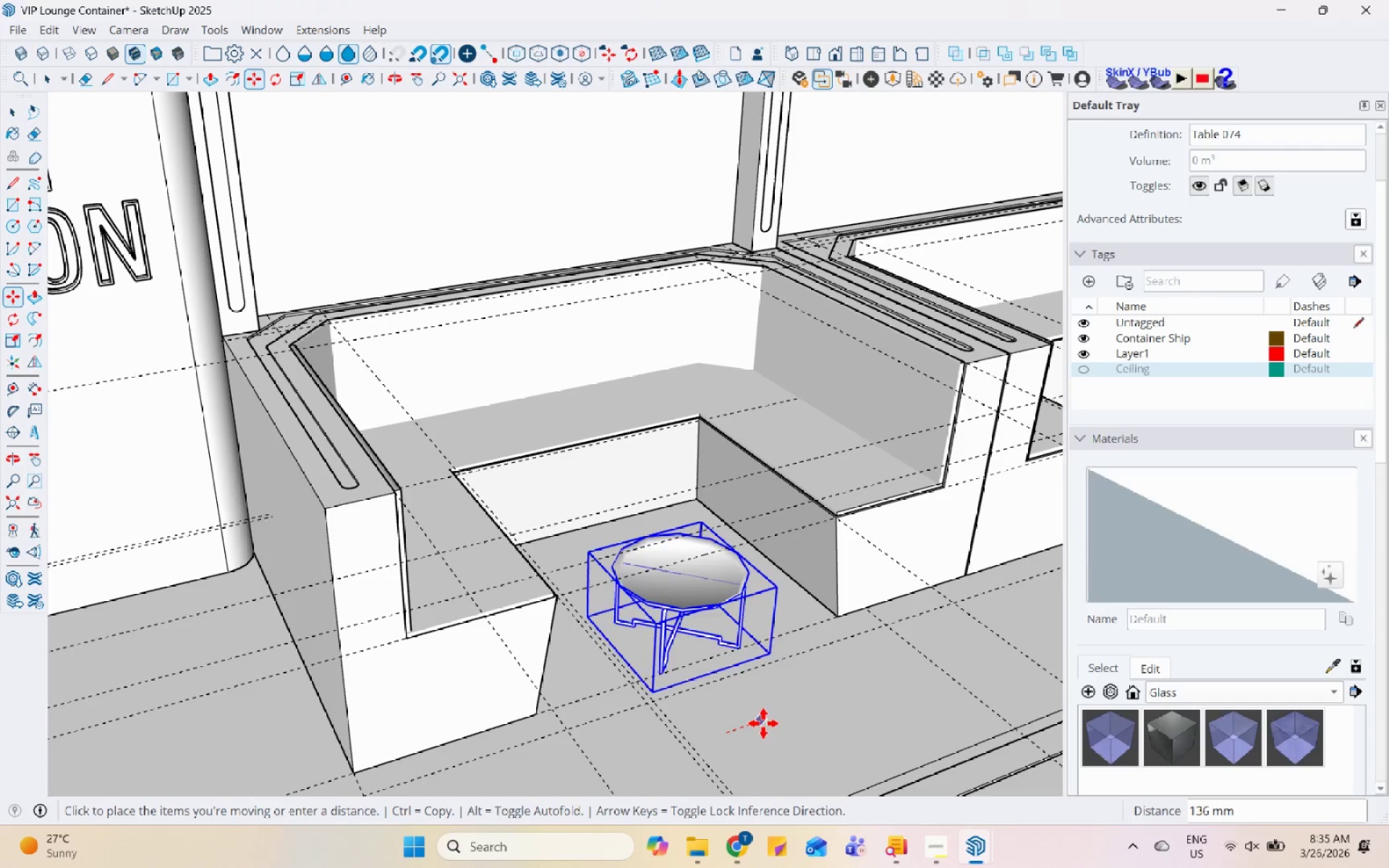 
left_click([771, 723])
 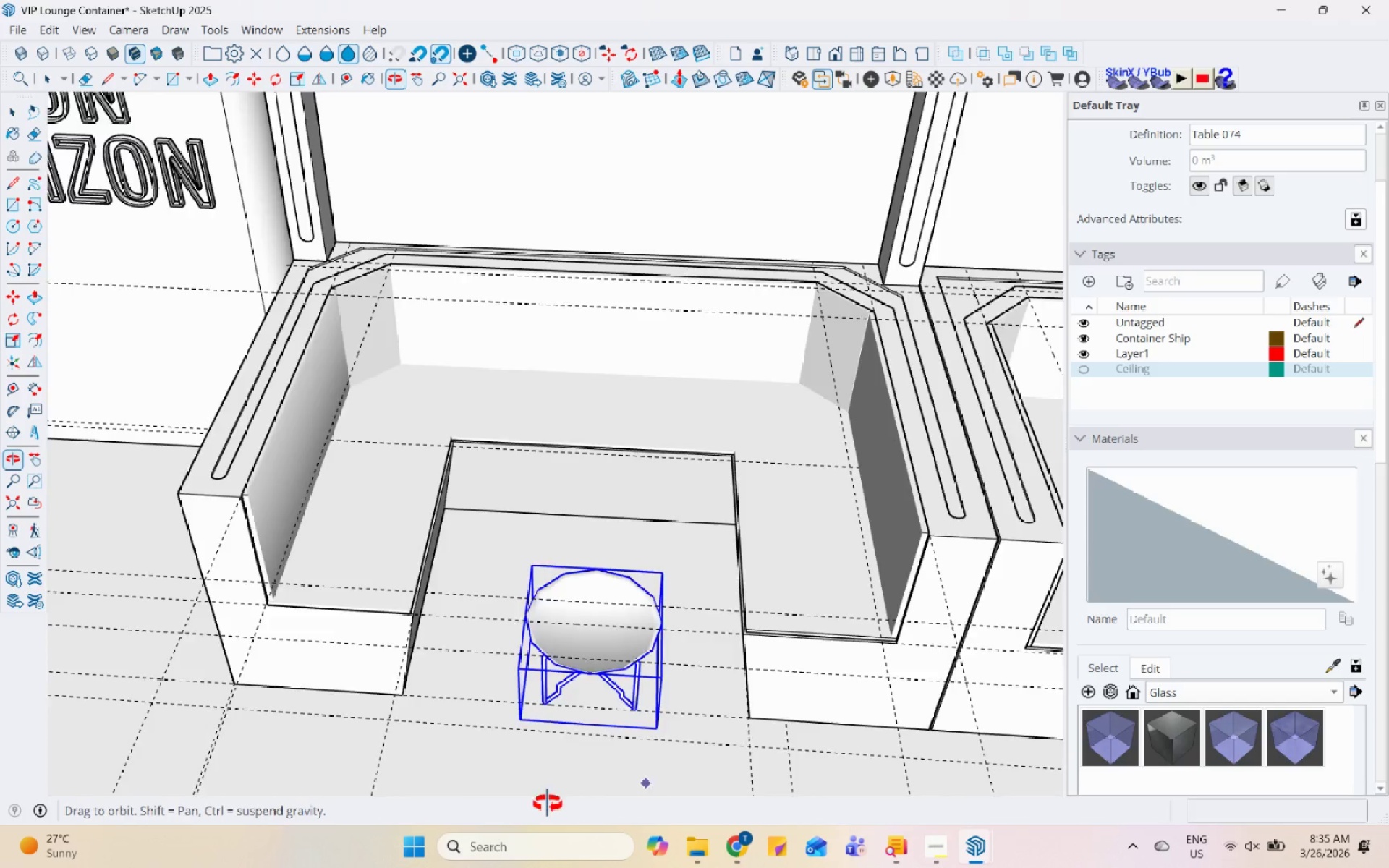 
scroll: coordinate [587, 417], scroll_direction: down, amount: 3.0
 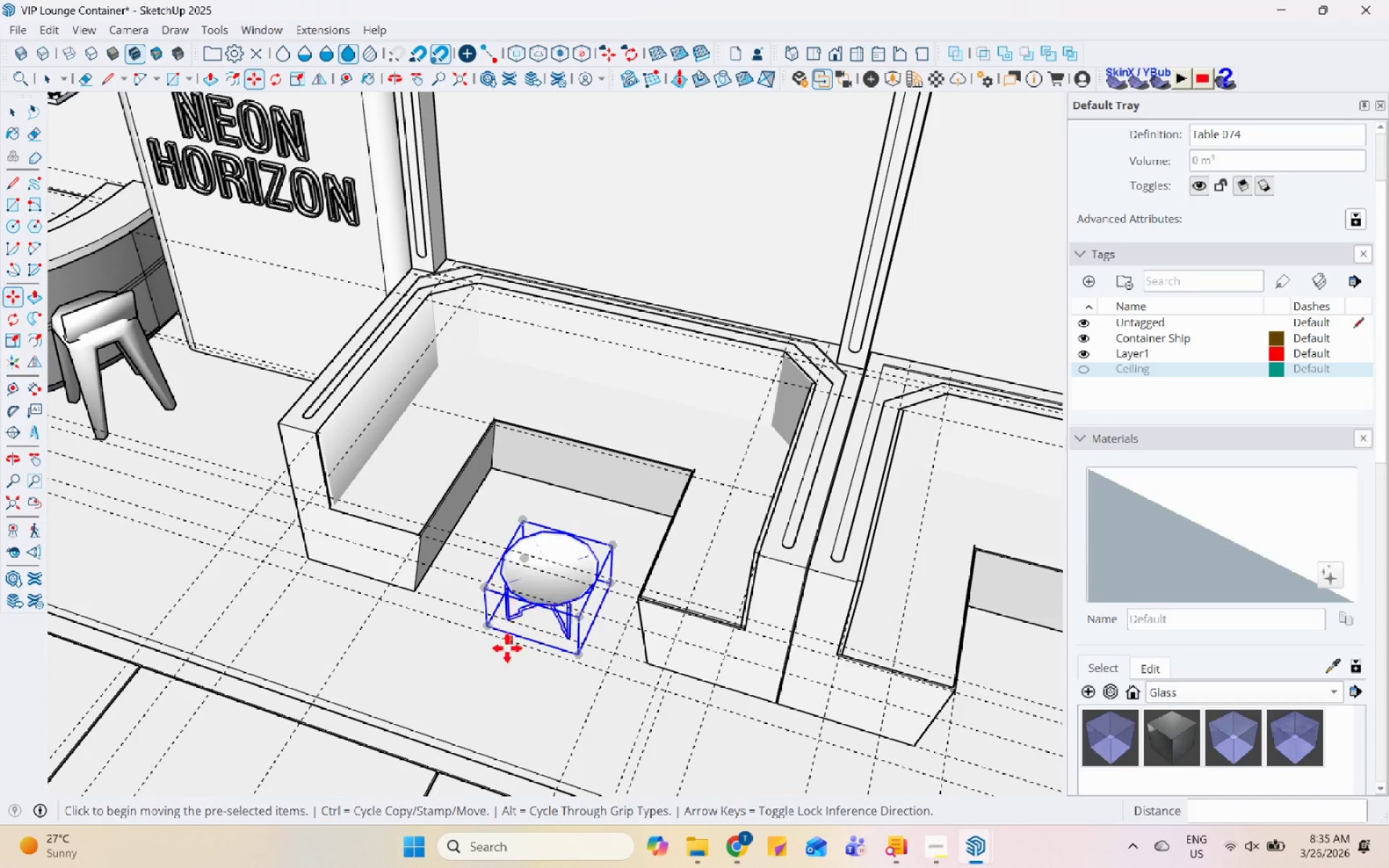 
left_click([485, 674])
 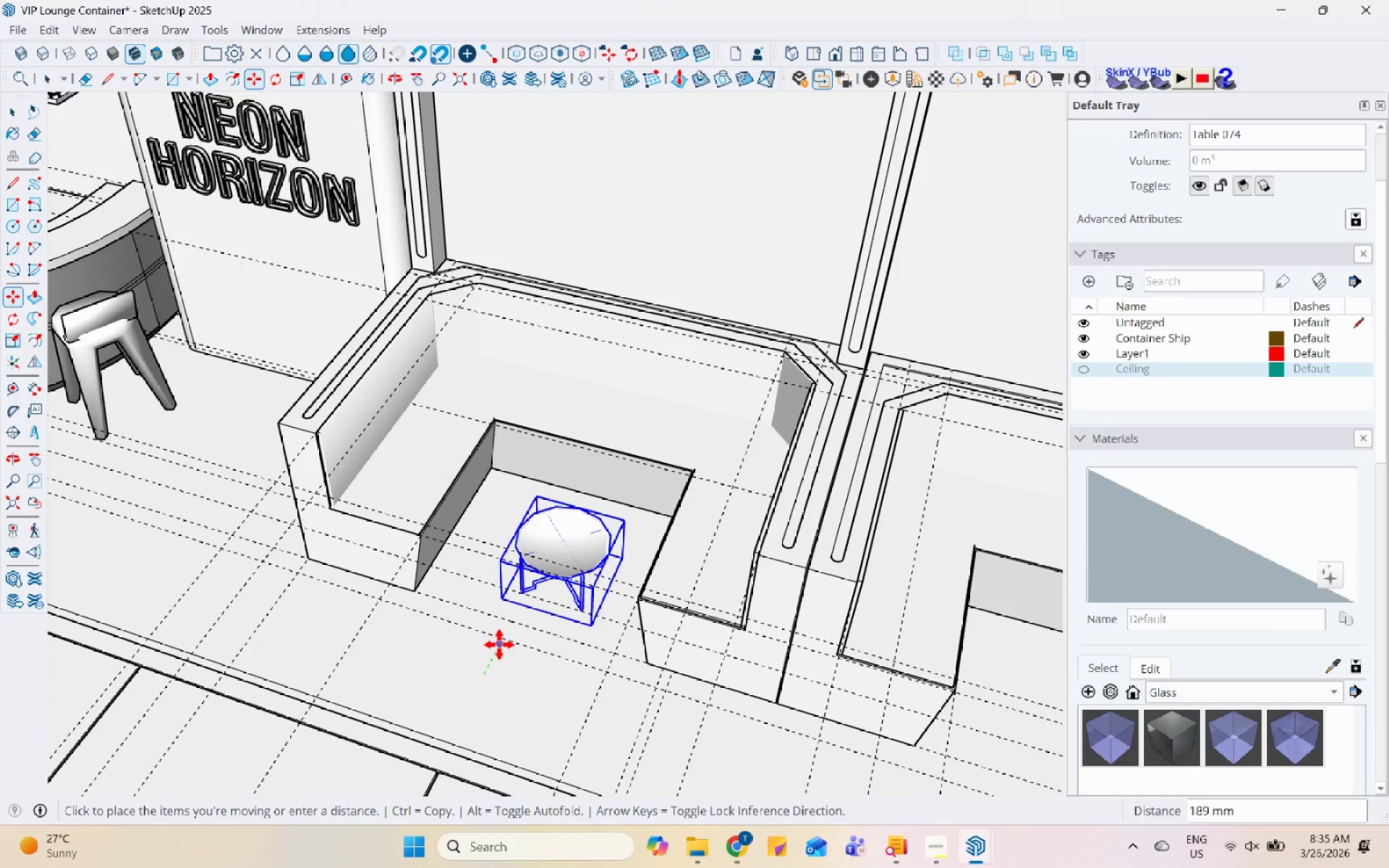 
left_click([506, 634])
 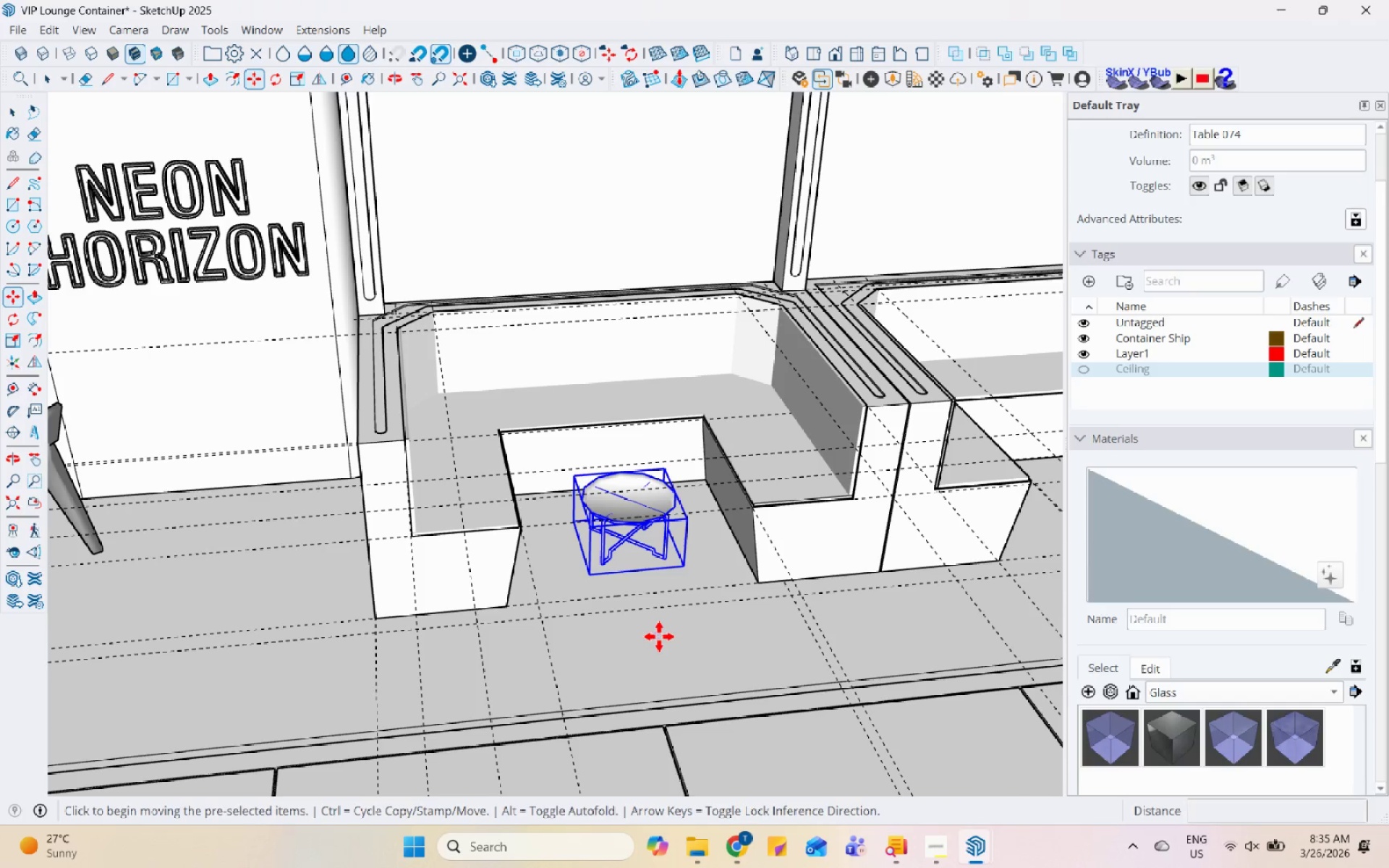 
left_click([640, 637])
 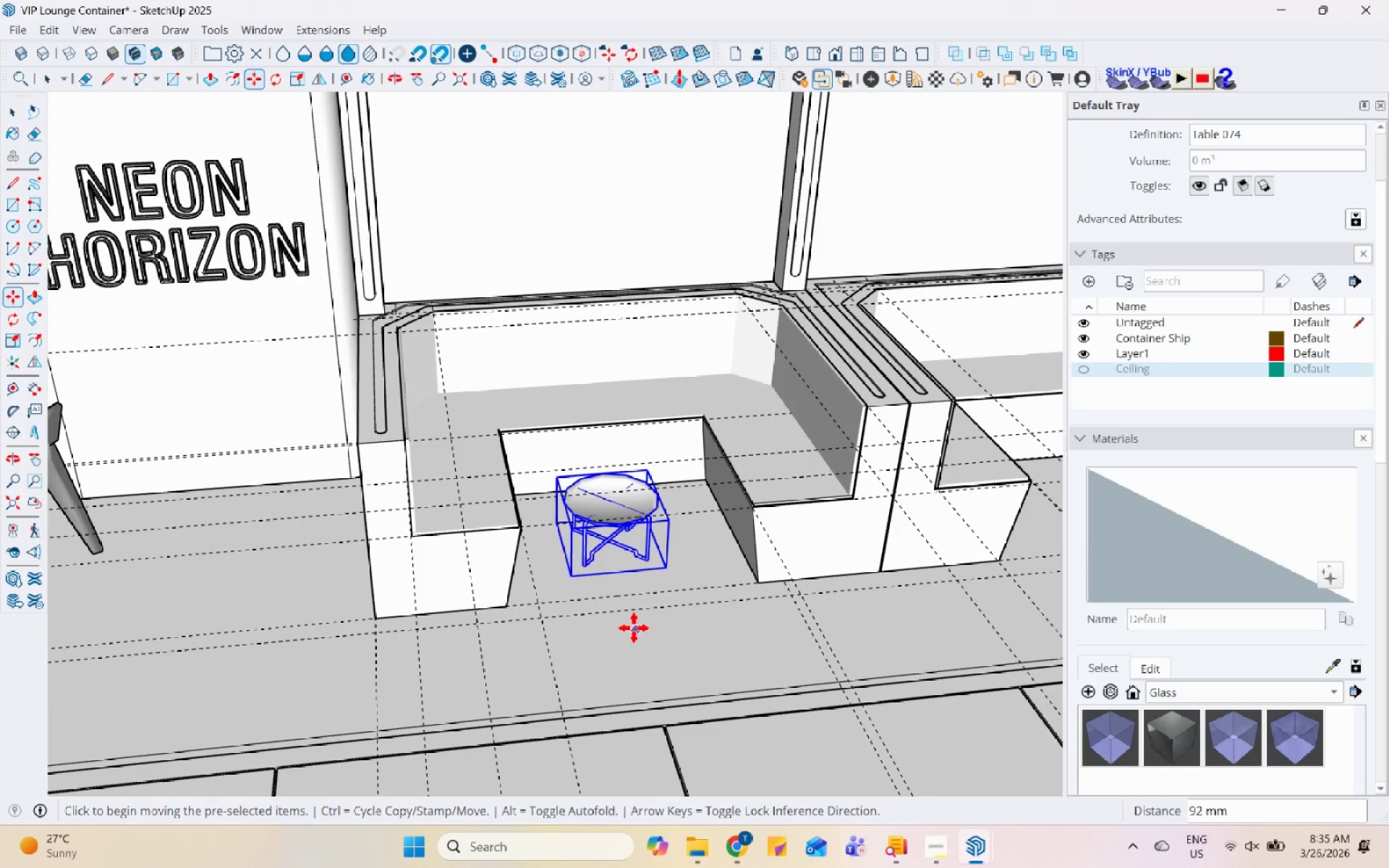 
key(Control+ControlLeft)
 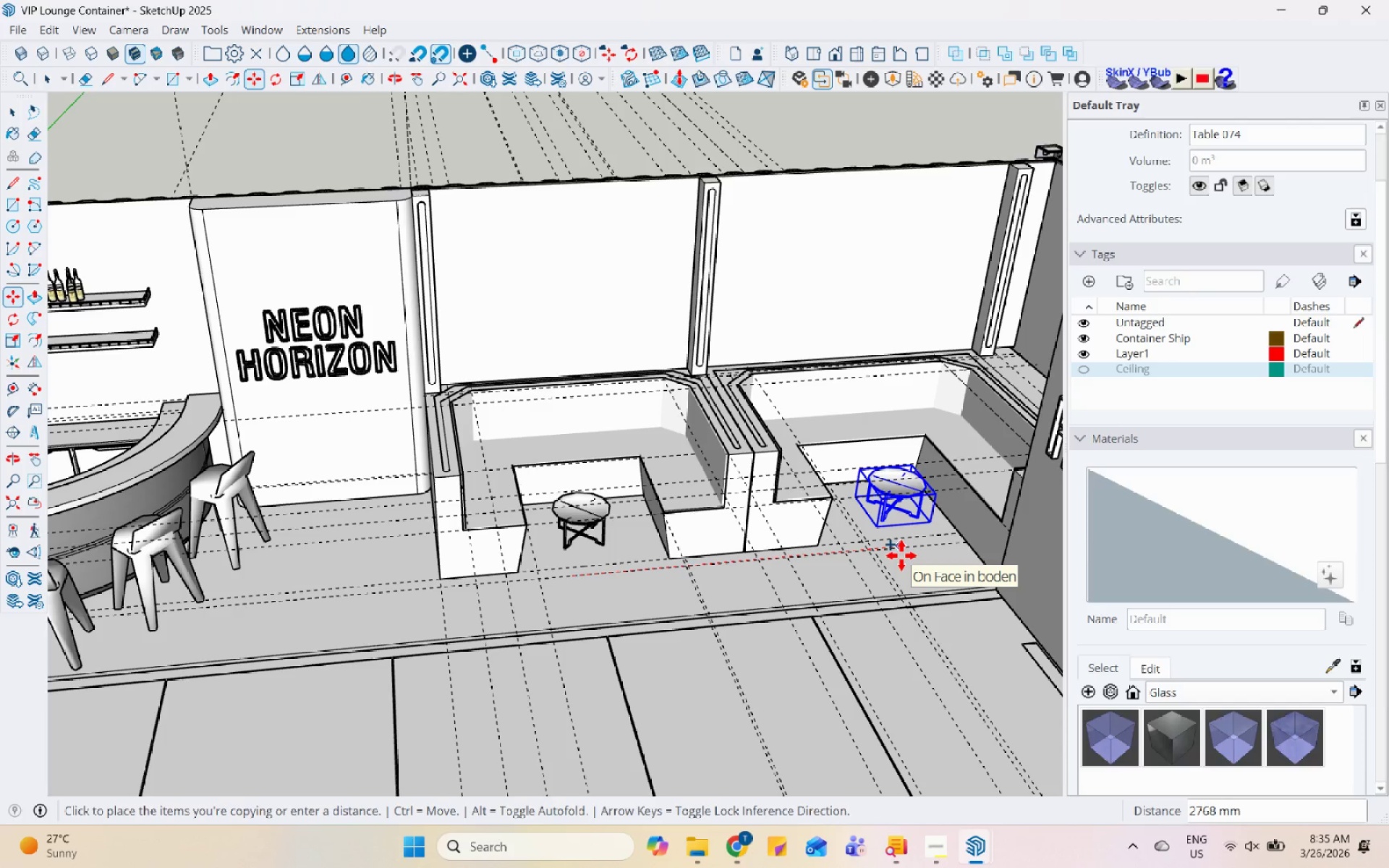 
scroll: coordinate [534, 522], scroll_direction: down, amount: 5.0
 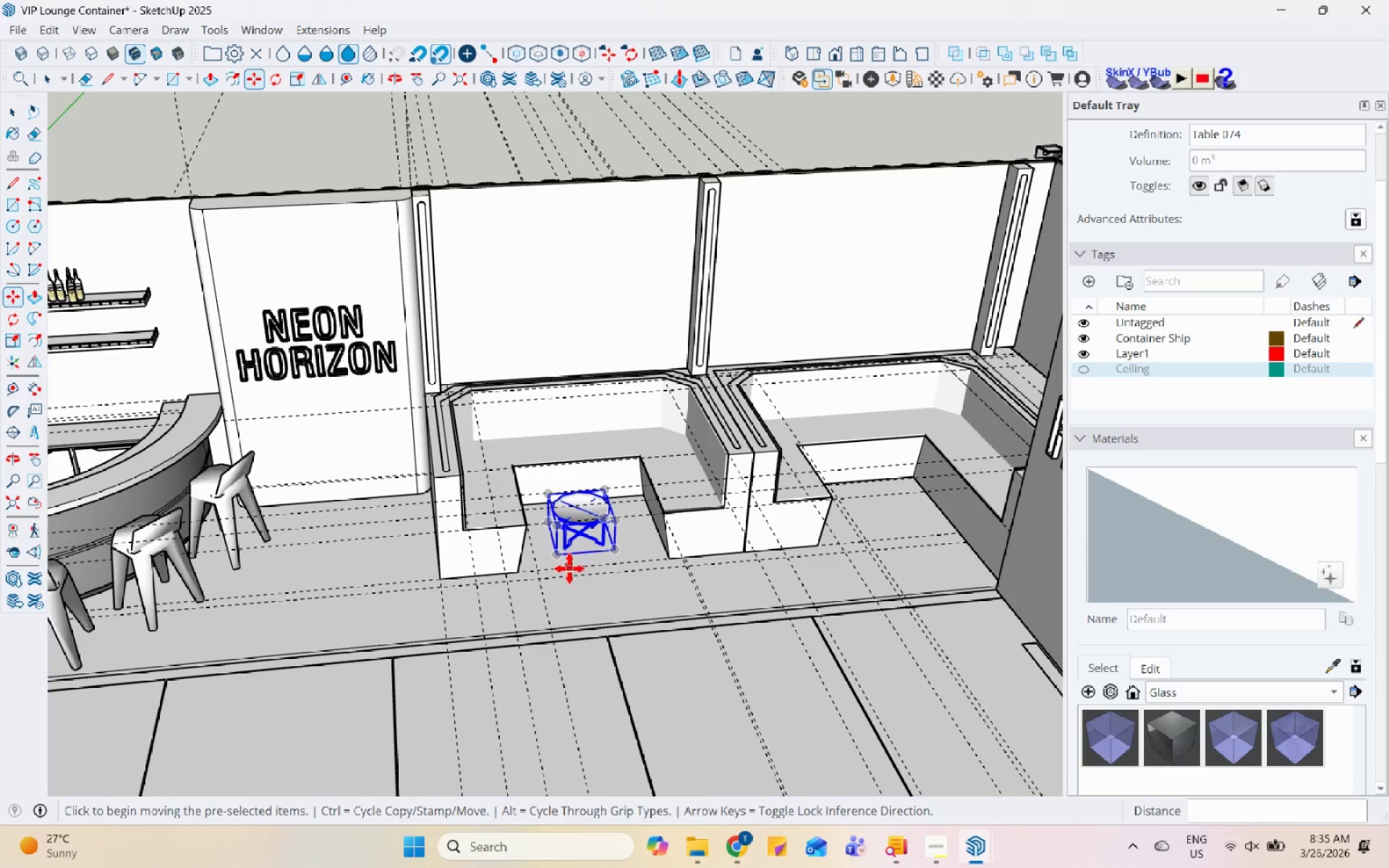 
left_click([901, 556])
 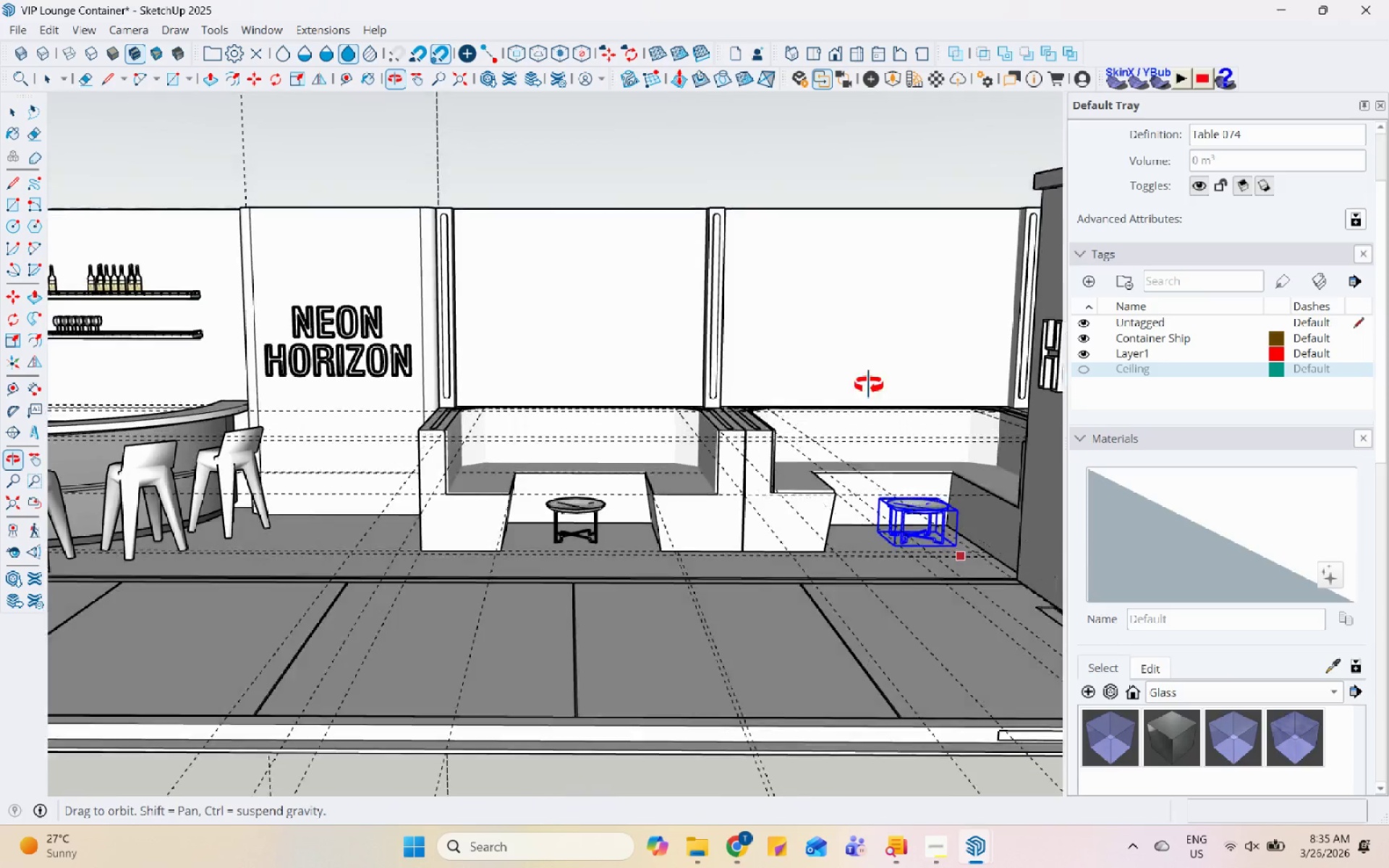 
left_click([885, 584])
 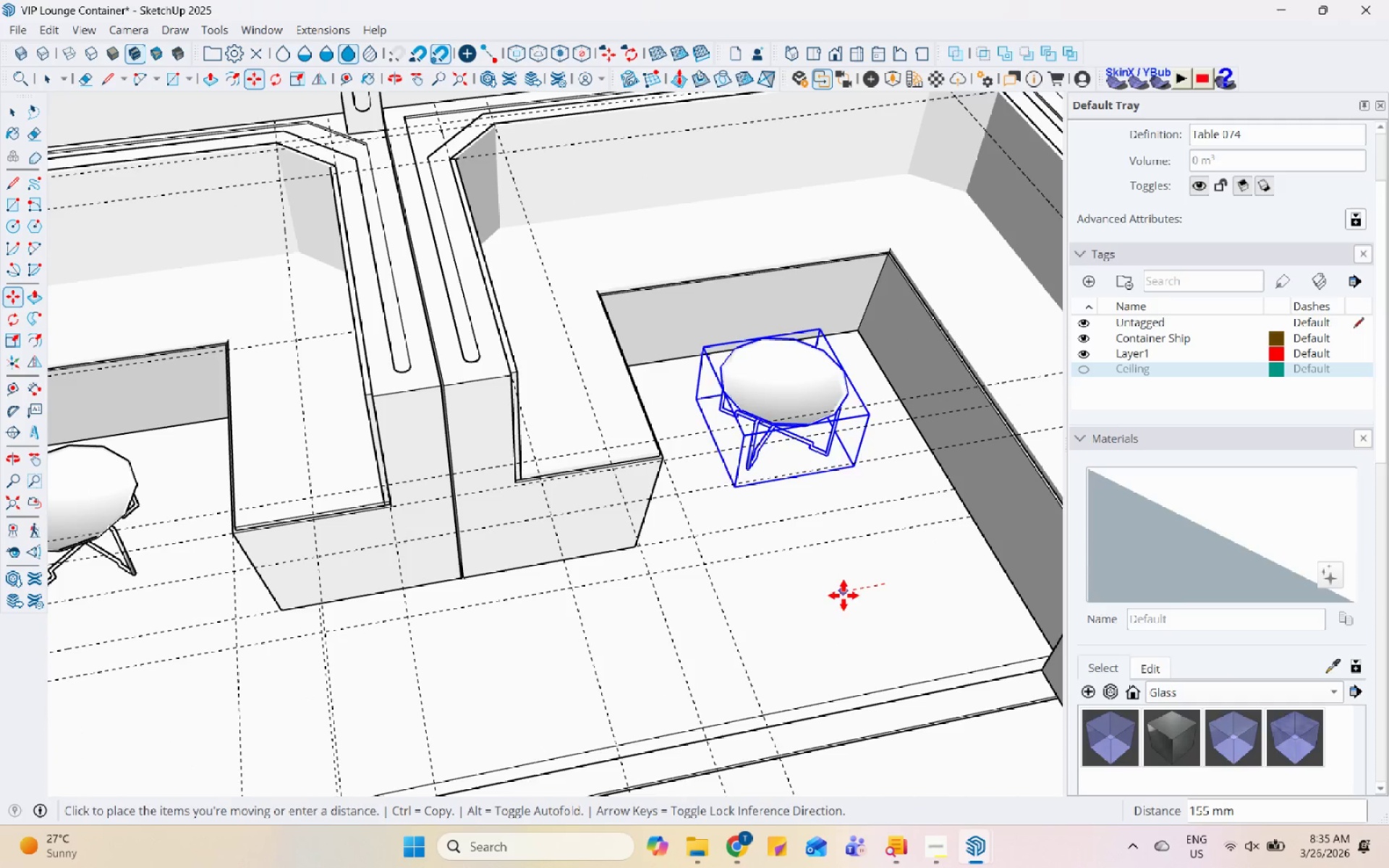 
scroll: coordinate [851, 563], scroll_direction: up, amount: 9.0
 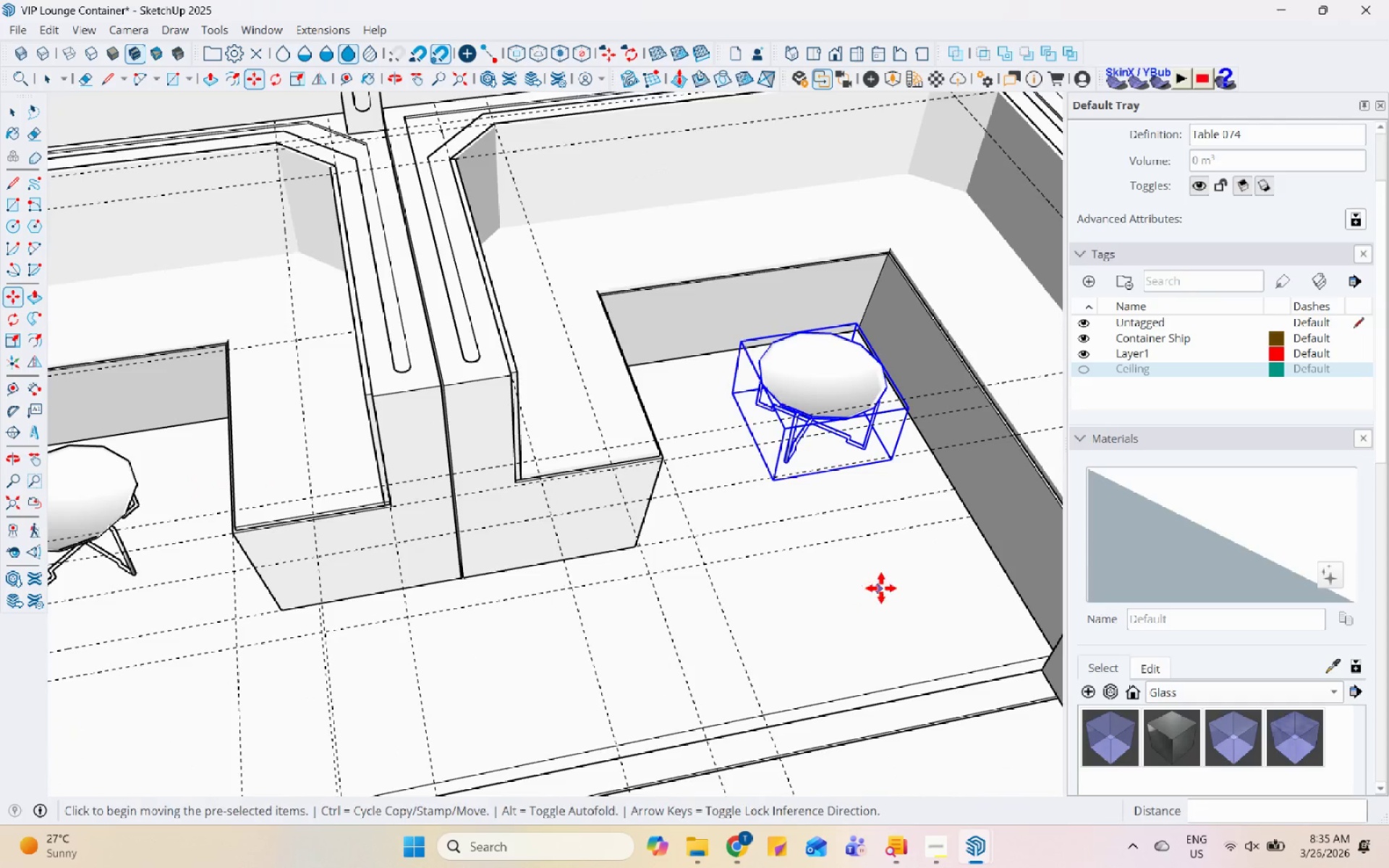 
left_click([835, 605])
 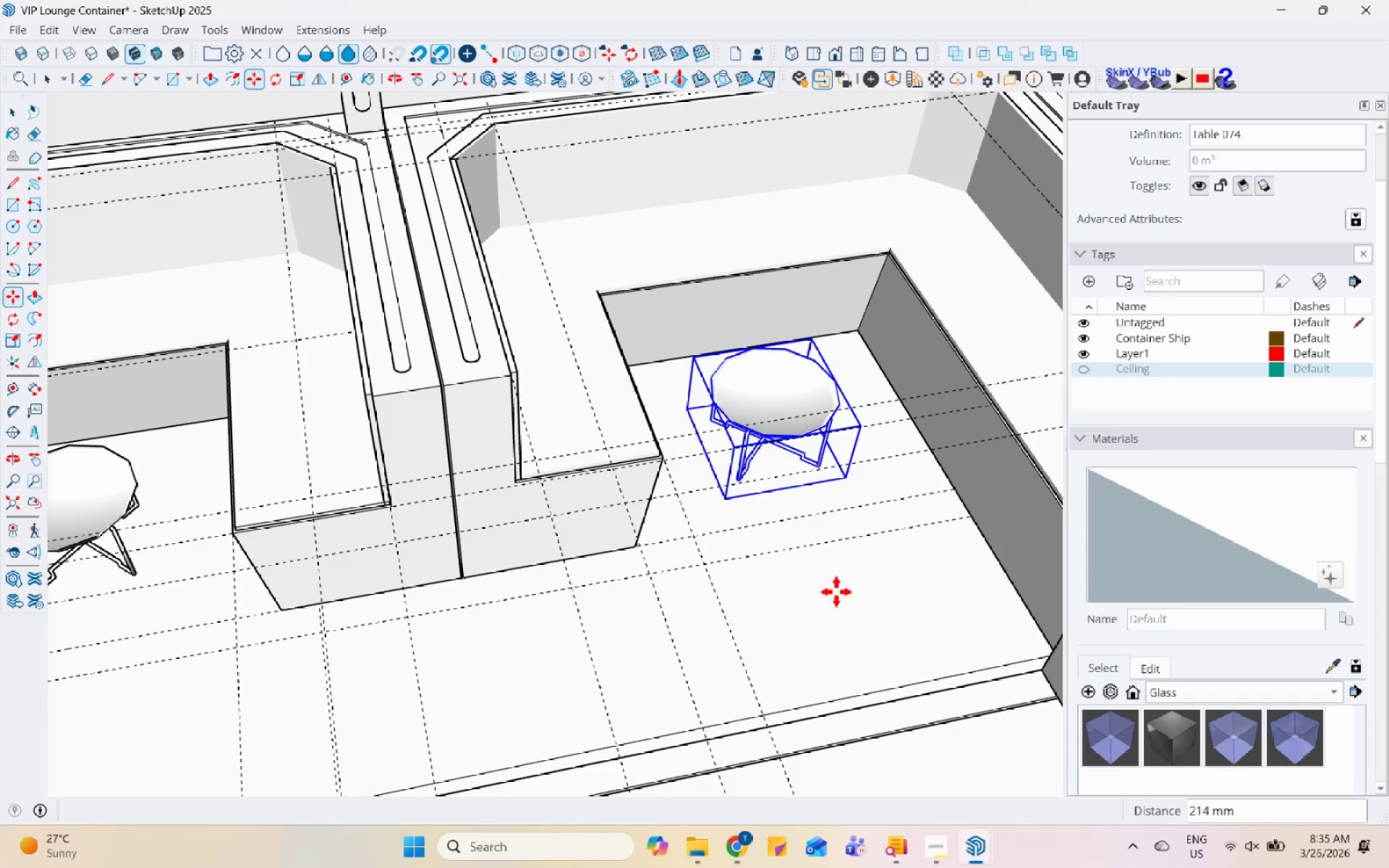 
key(Space)
 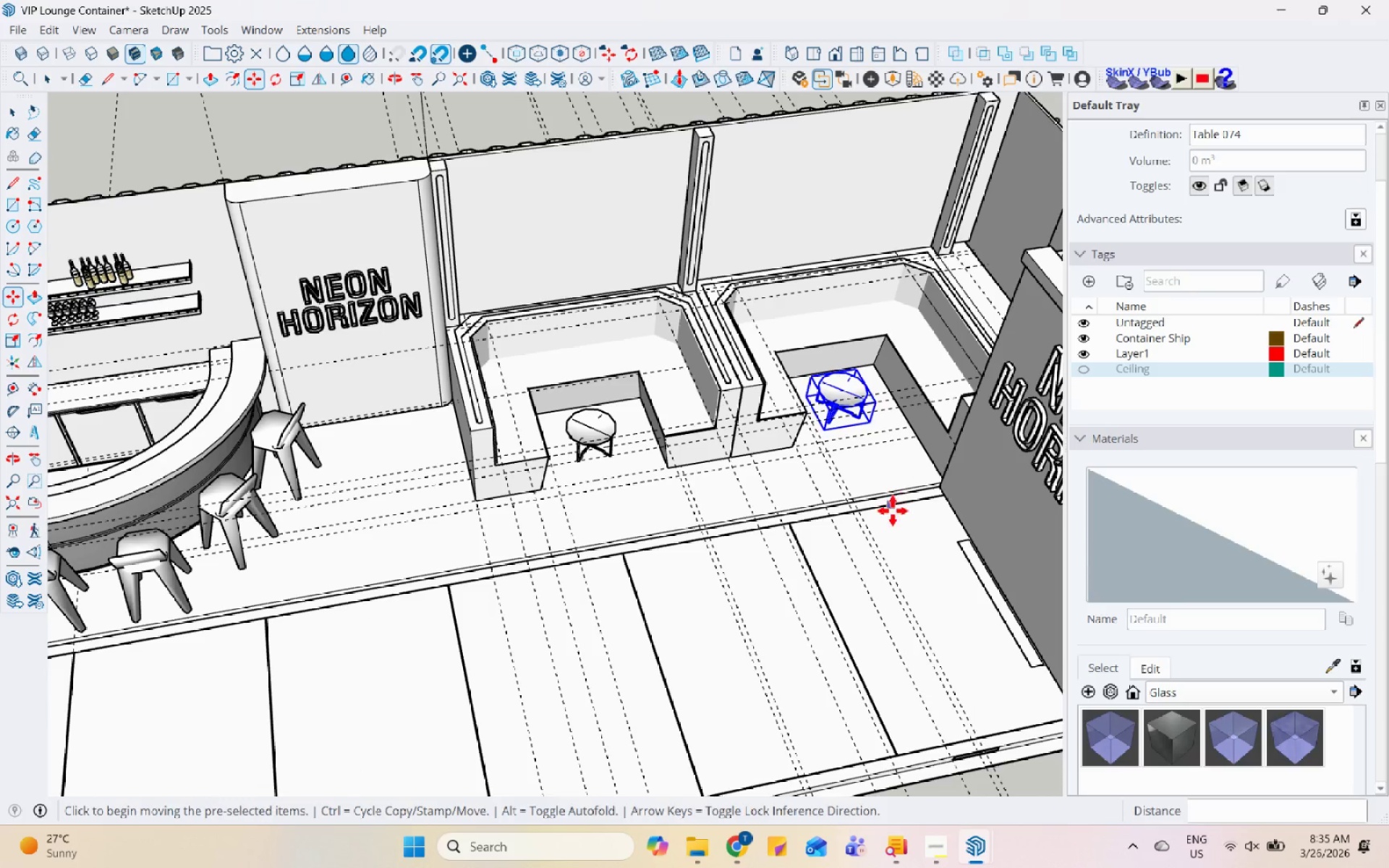 
left_click([893, 511])
 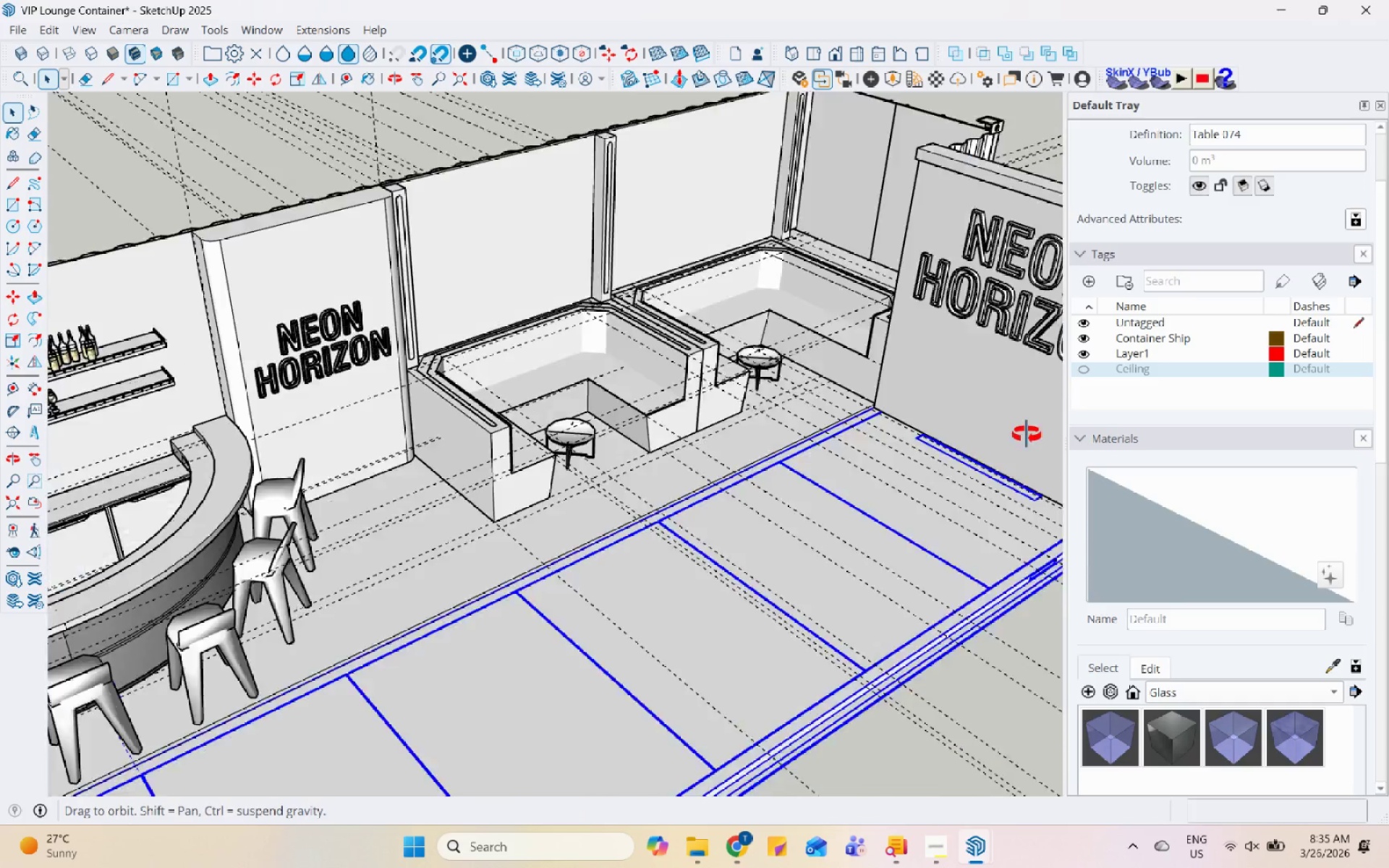 
scroll: coordinate [886, 393], scroll_direction: down, amount: 10.0
 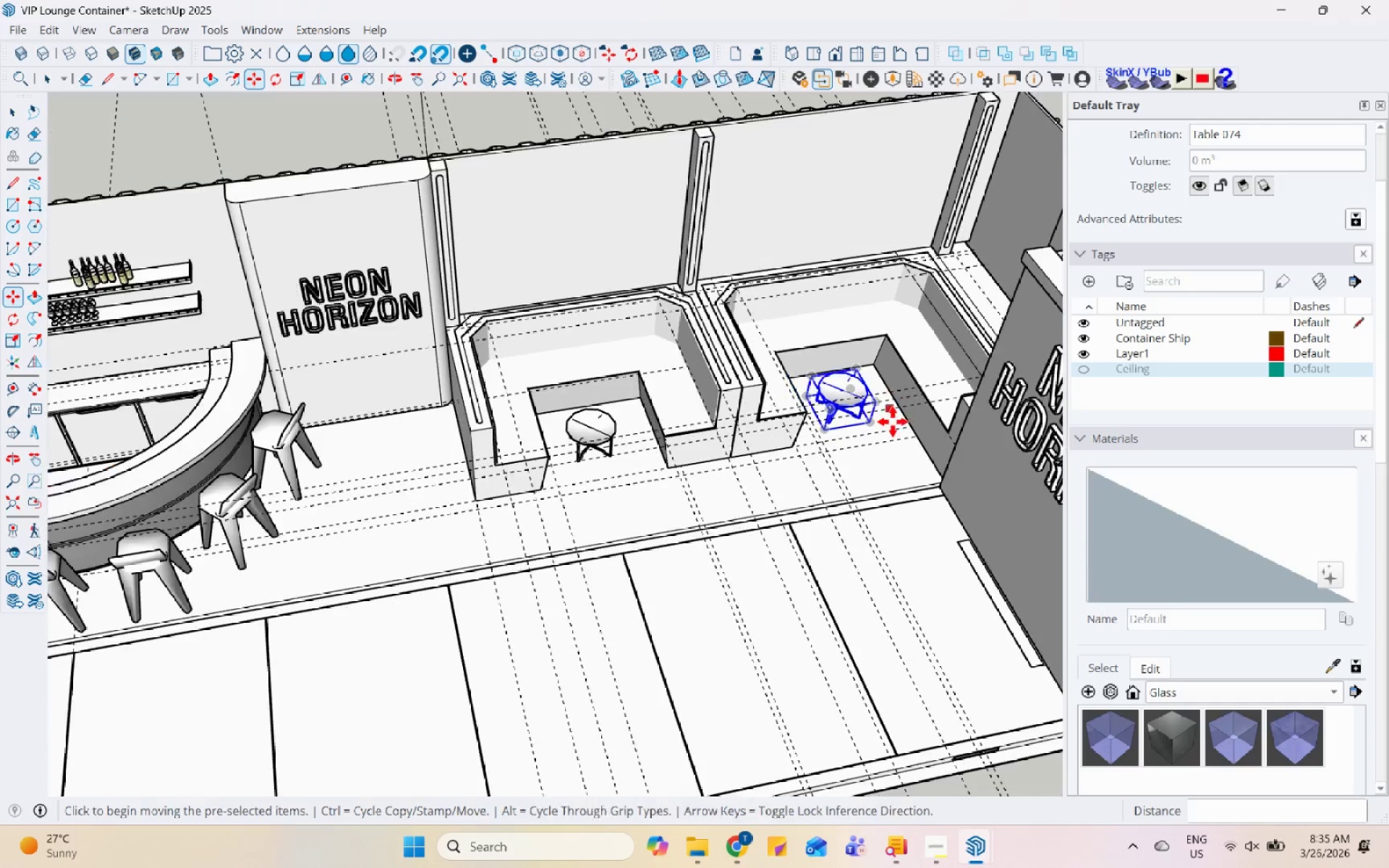 
left_click([838, 528])
 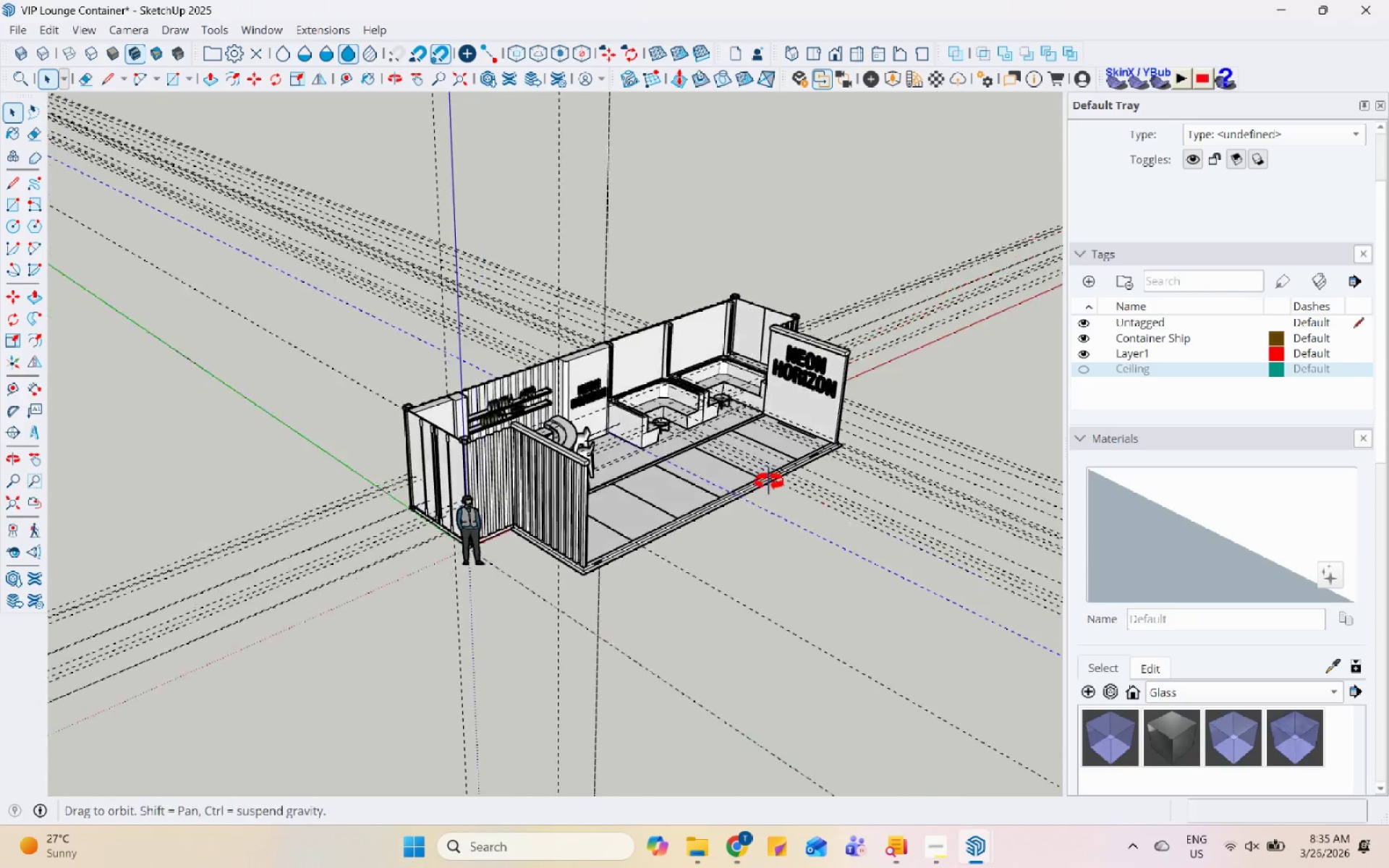 
scroll: coordinate [700, 405], scroll_direction: down, amount: 12.0
 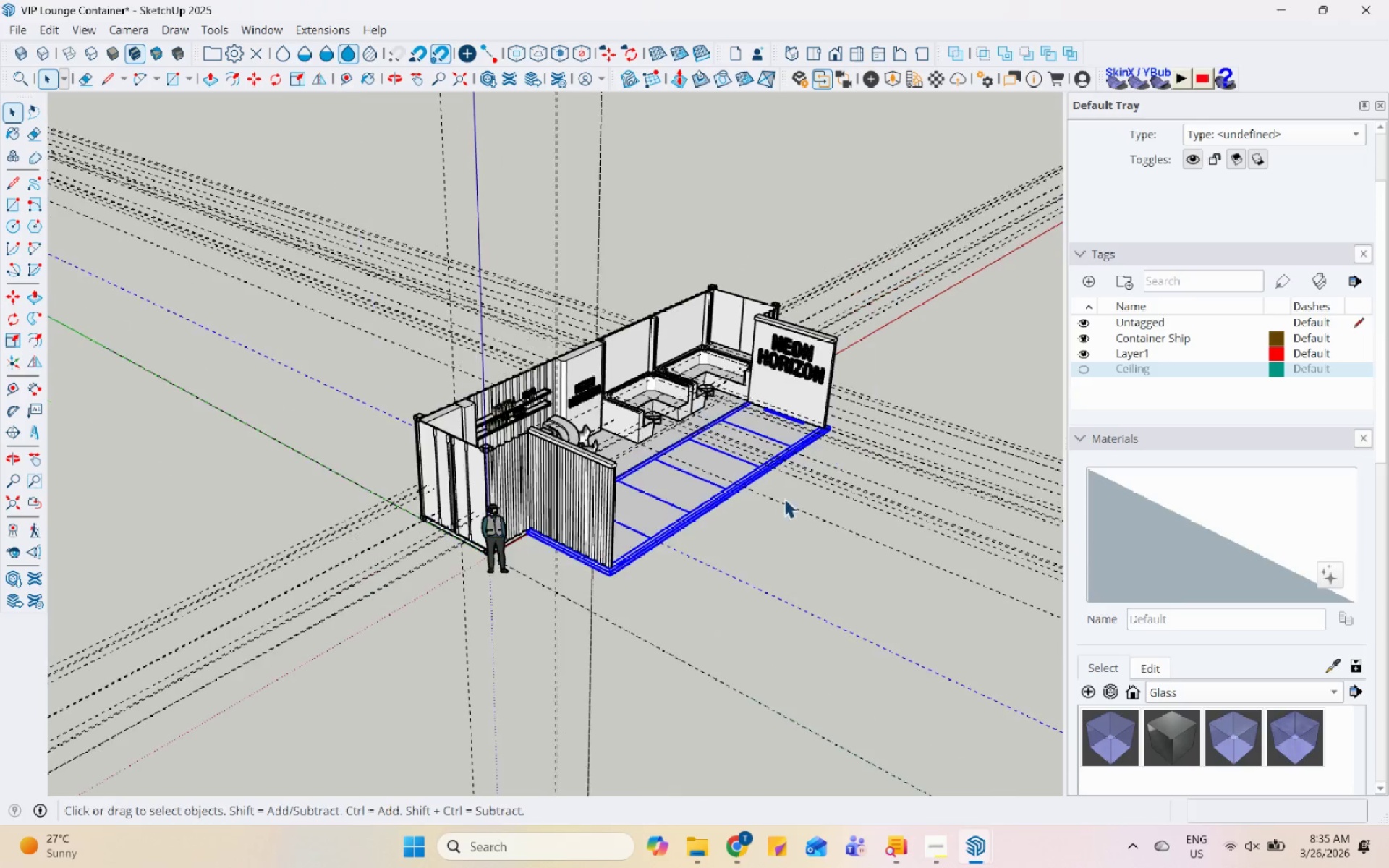 
scroll: coordinate [562, 504], scroll_direction: up, amount: 16.0
 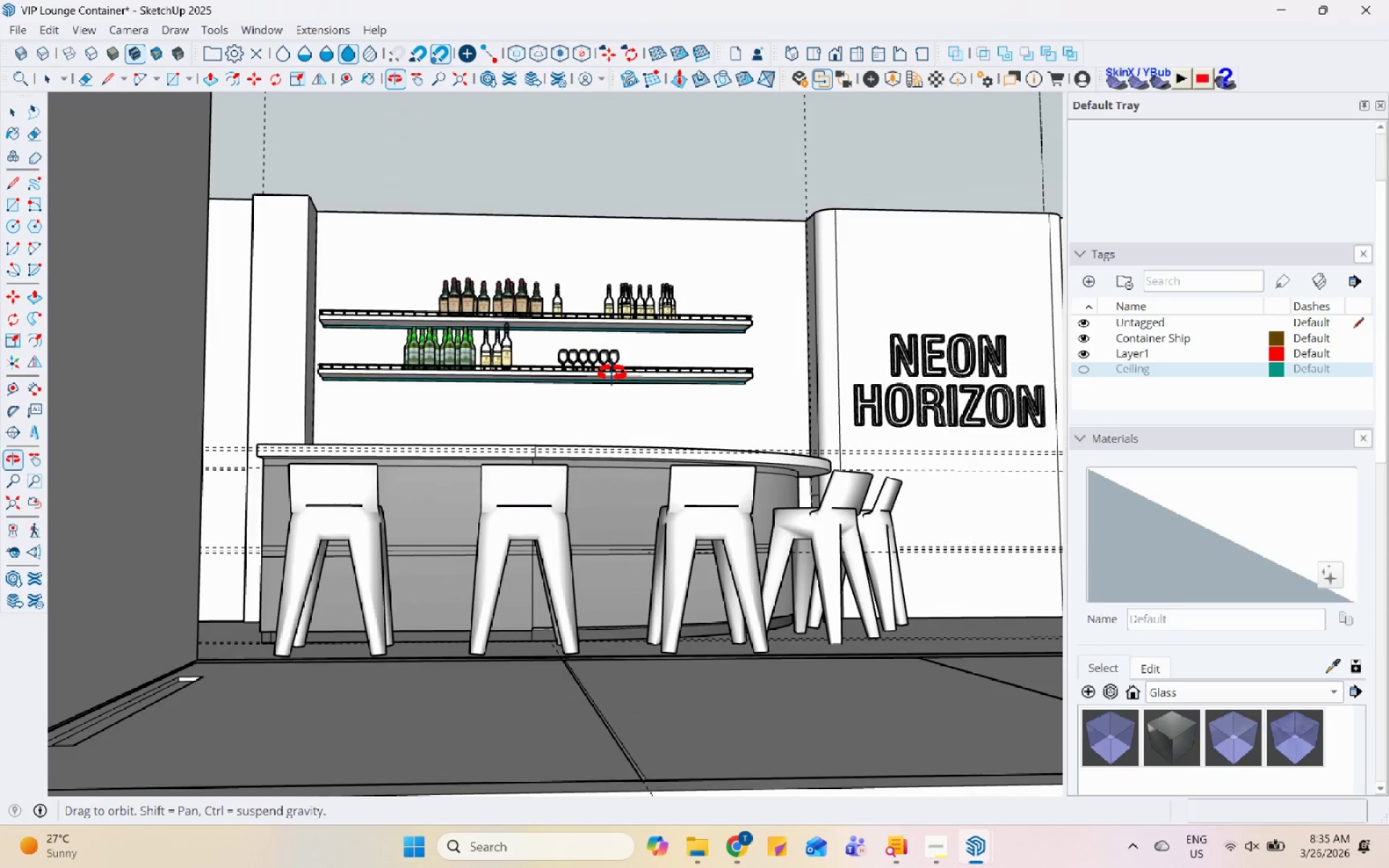 
scroll: coordinate [724, 491], scroll_direction: down, amount: 14.0
 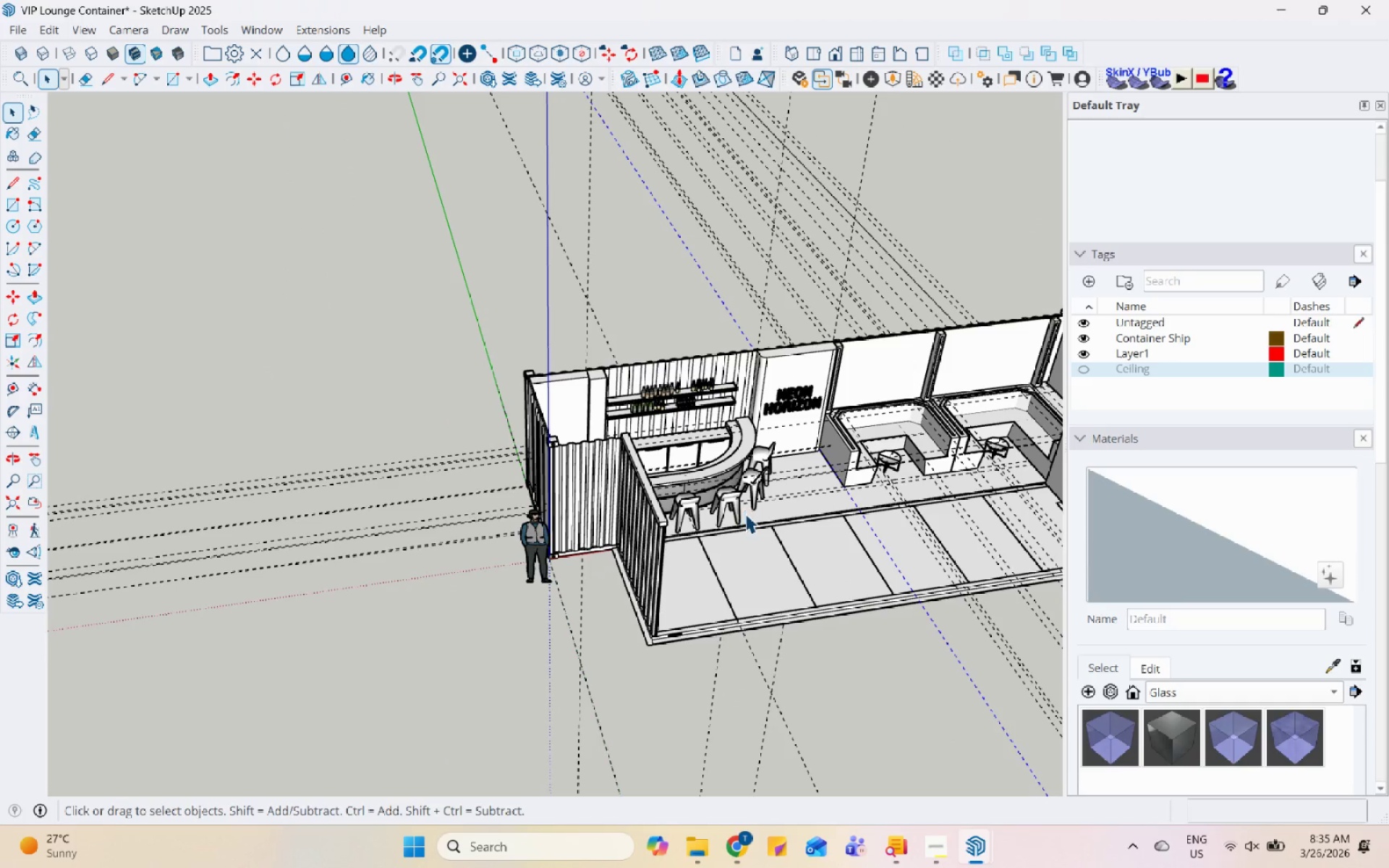 
scroll: coordinate [745, 514], scroll_direction: up, amount: 8.0
 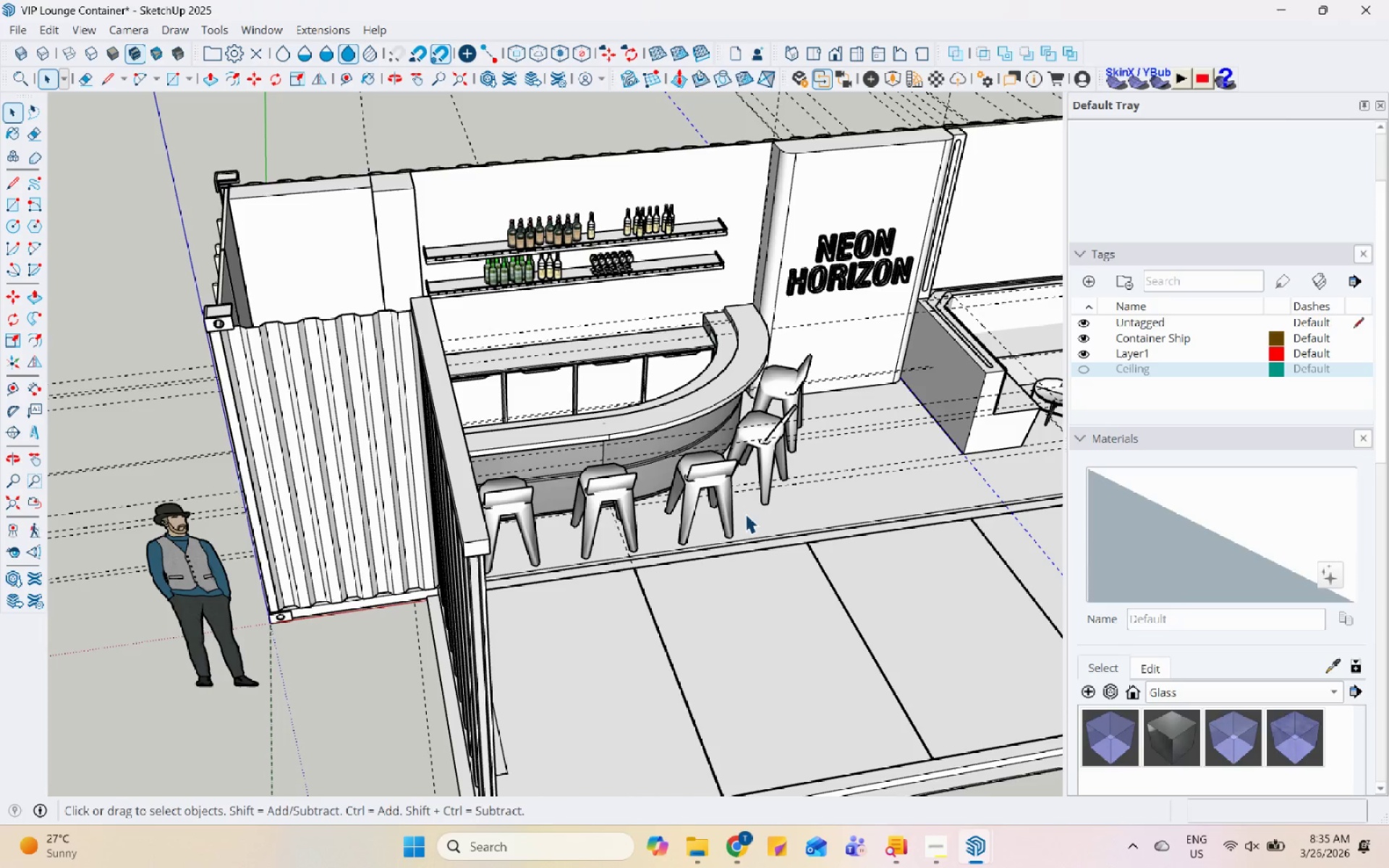 
scroll: coordinate [745, 514], scroll_direction: down, amount: 8.0
 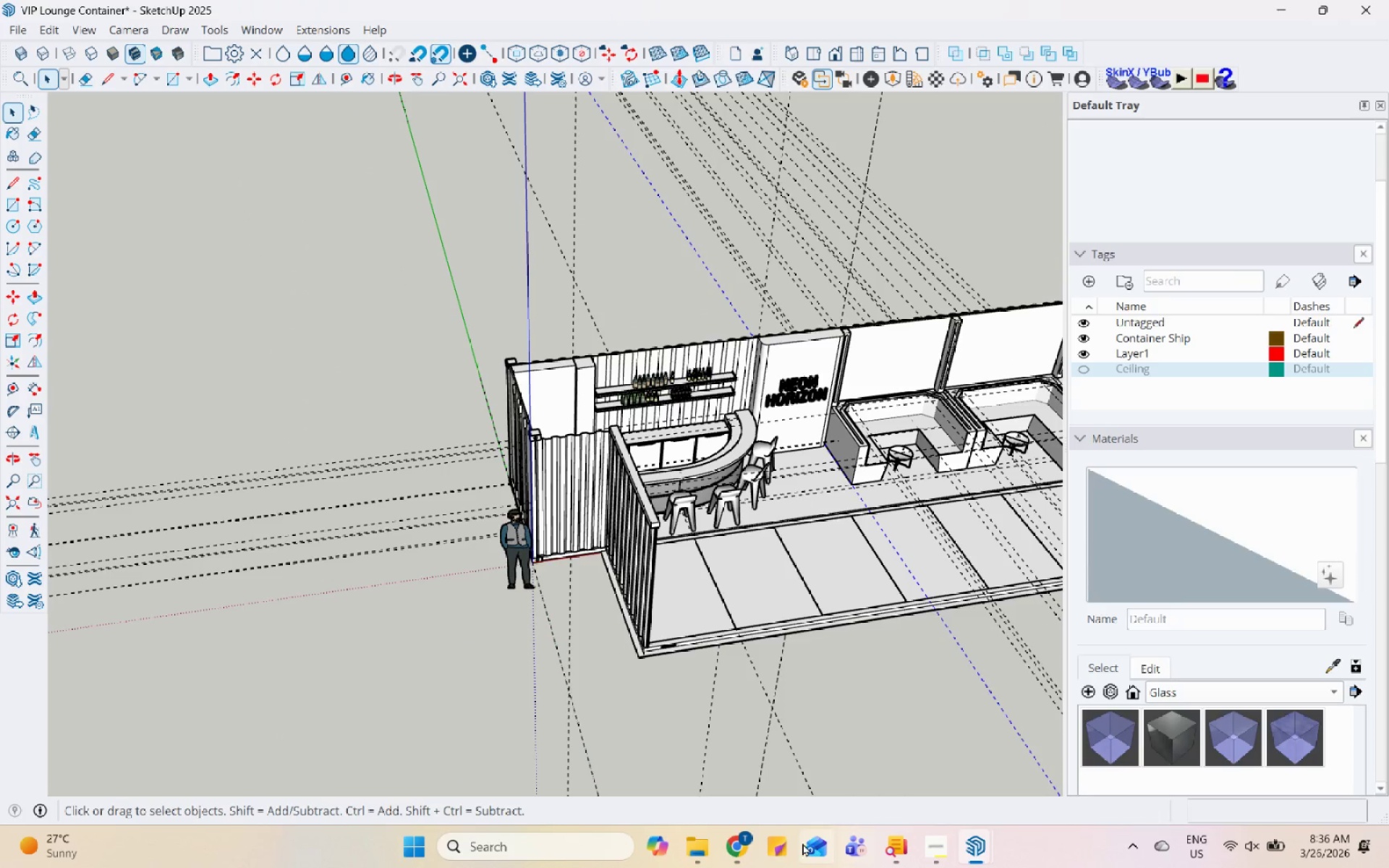 
left_click([748, 838])
 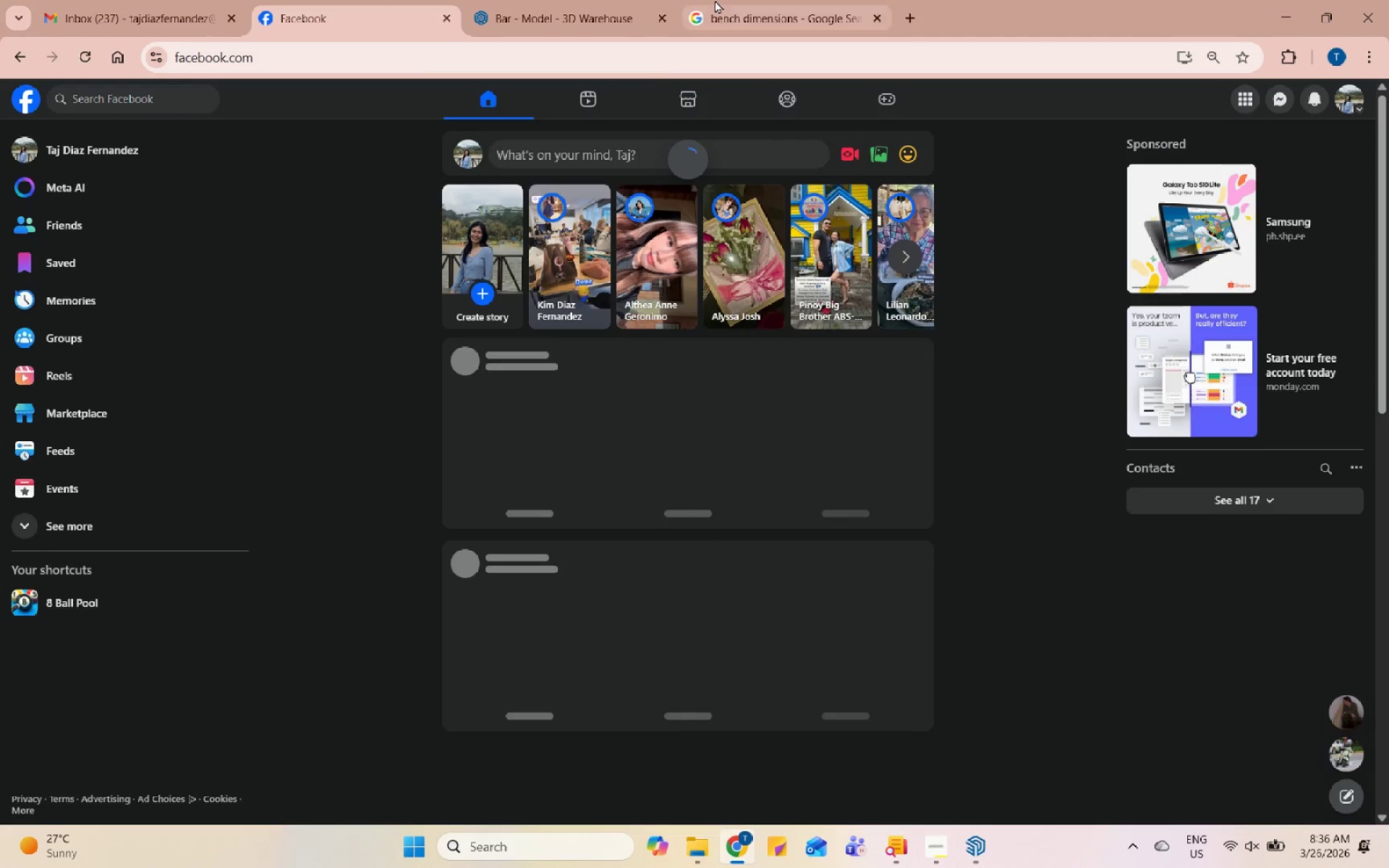 
left_click([733, 0])
 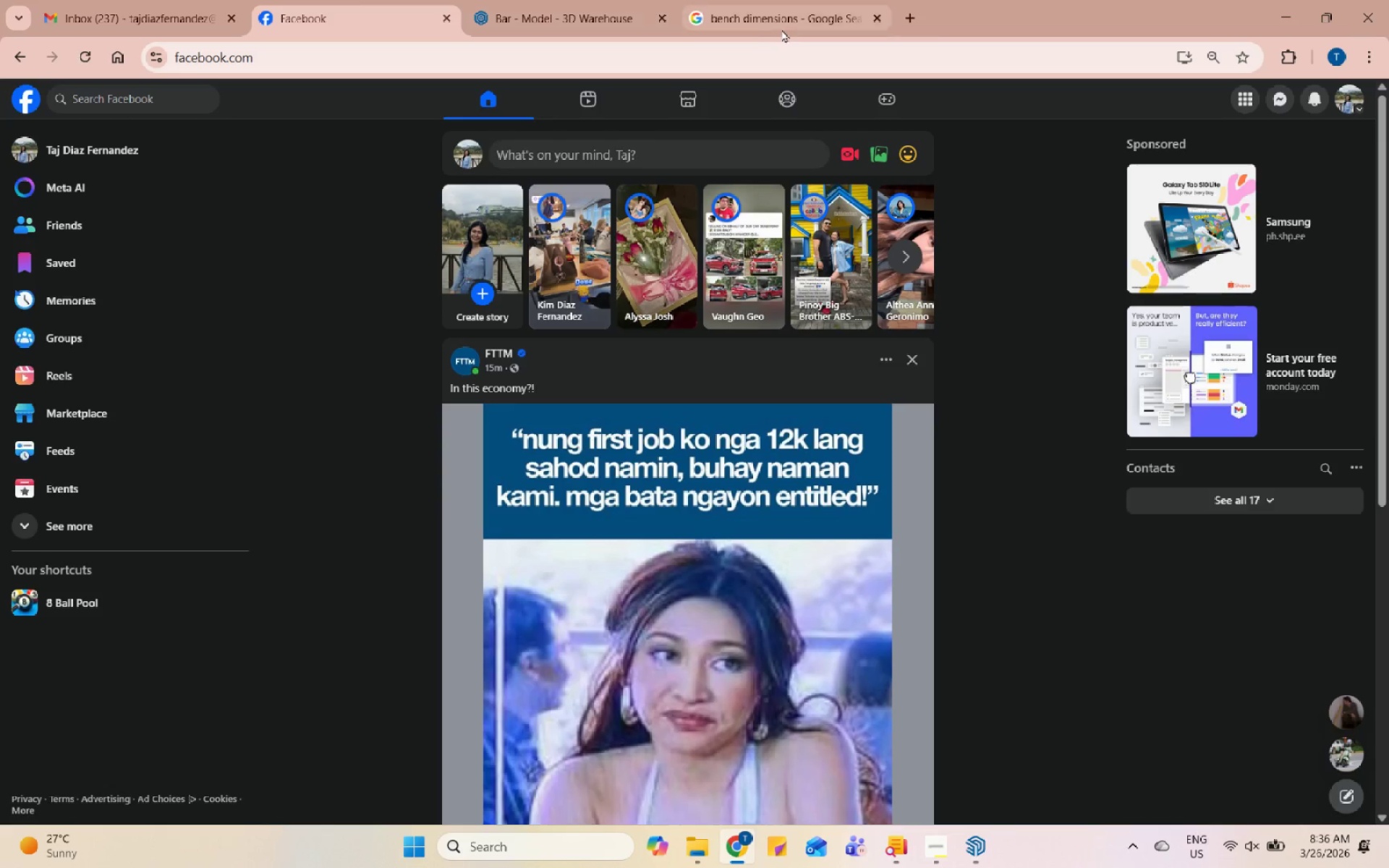 
left_click([783, 29])
 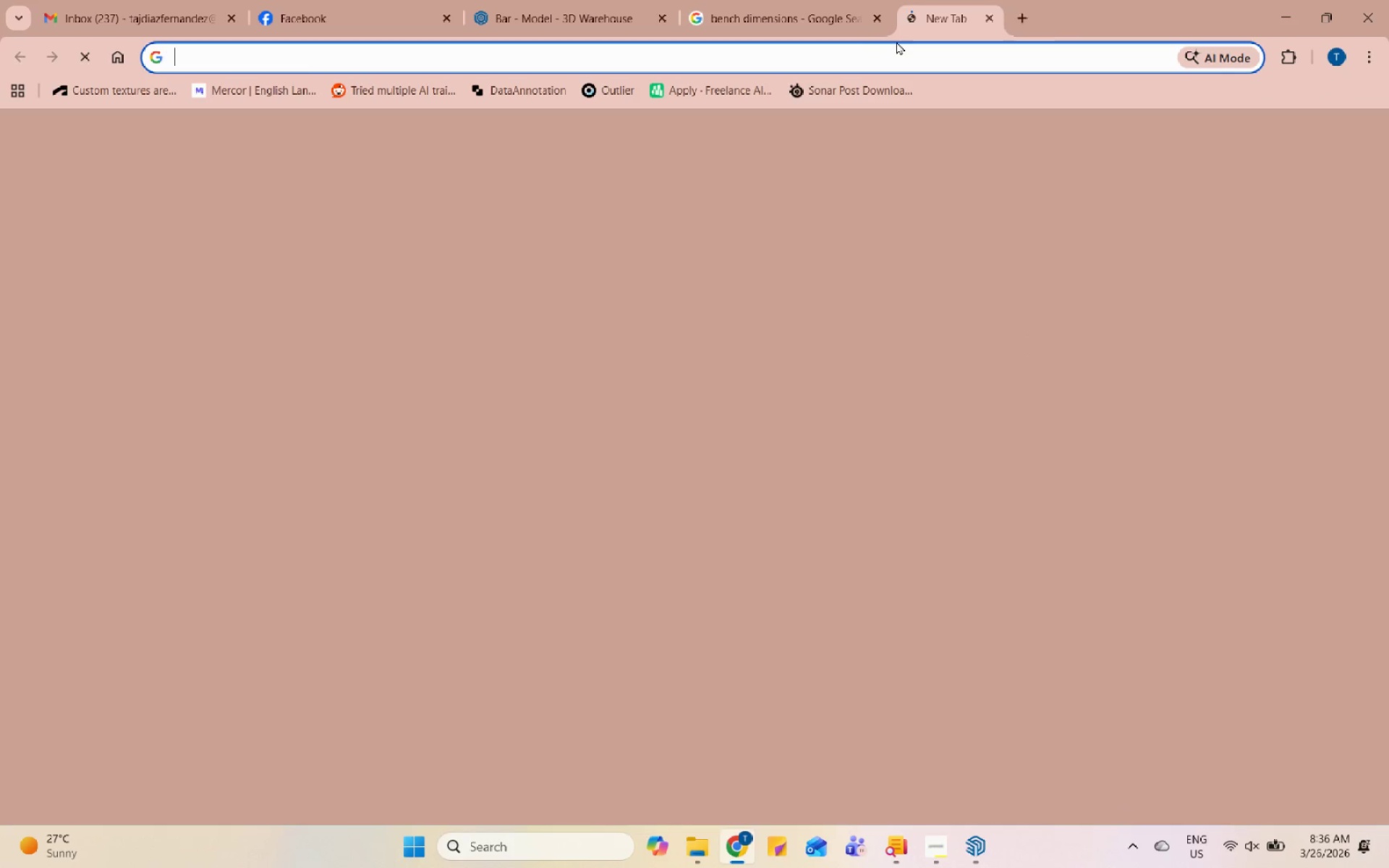 
double_click([859, 53])
 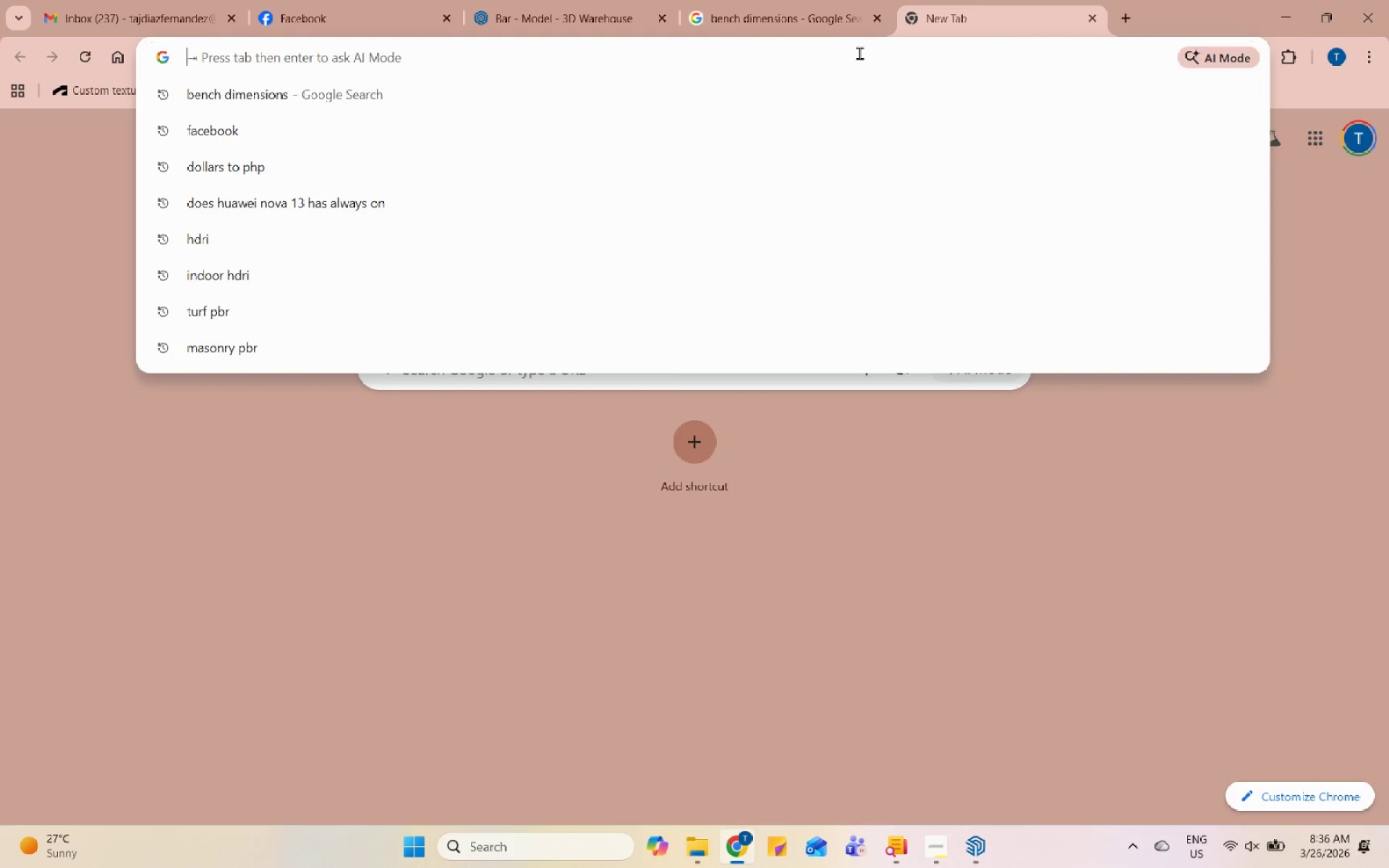 
type(metal matte pbr)
 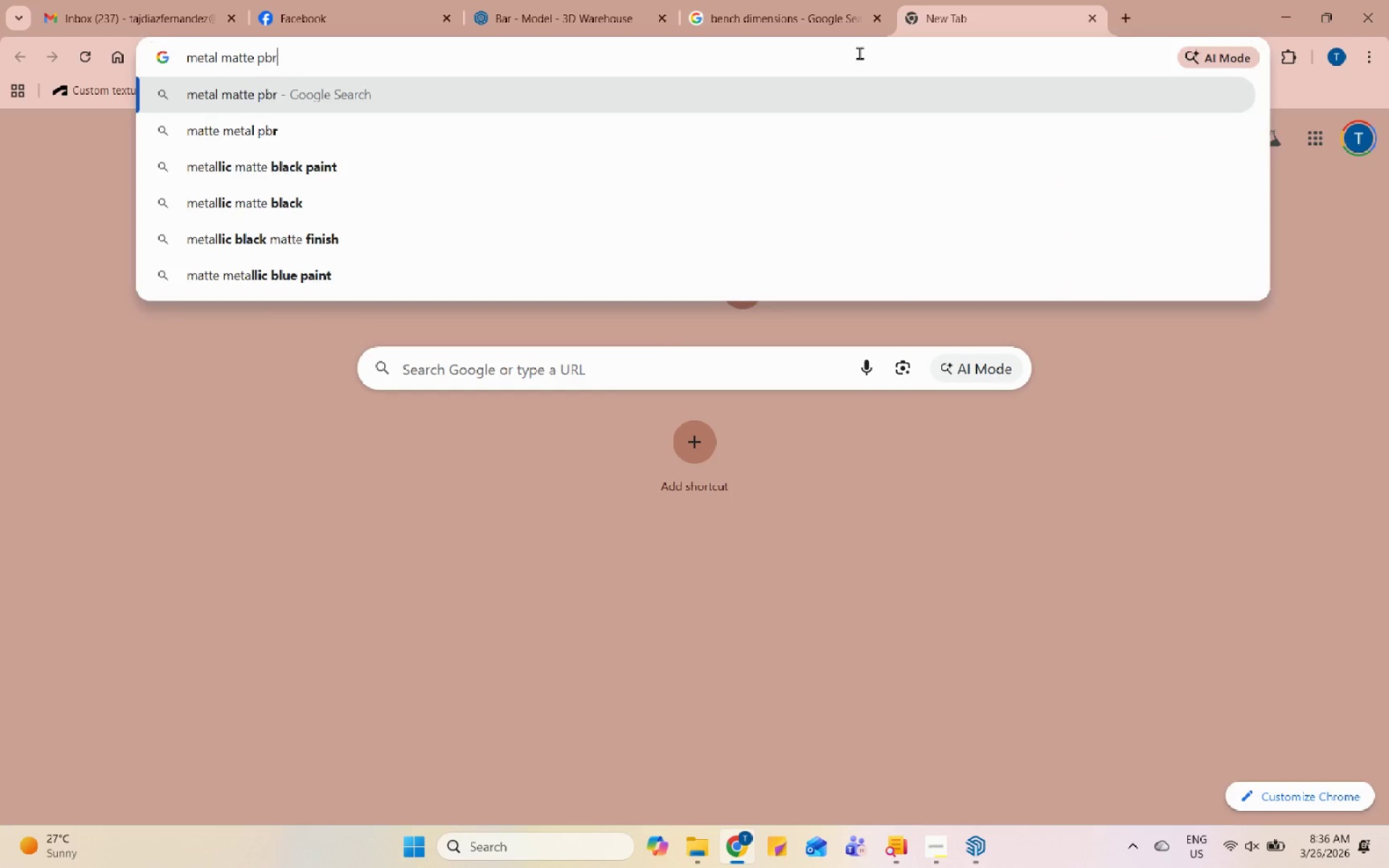 
key(Enter)
 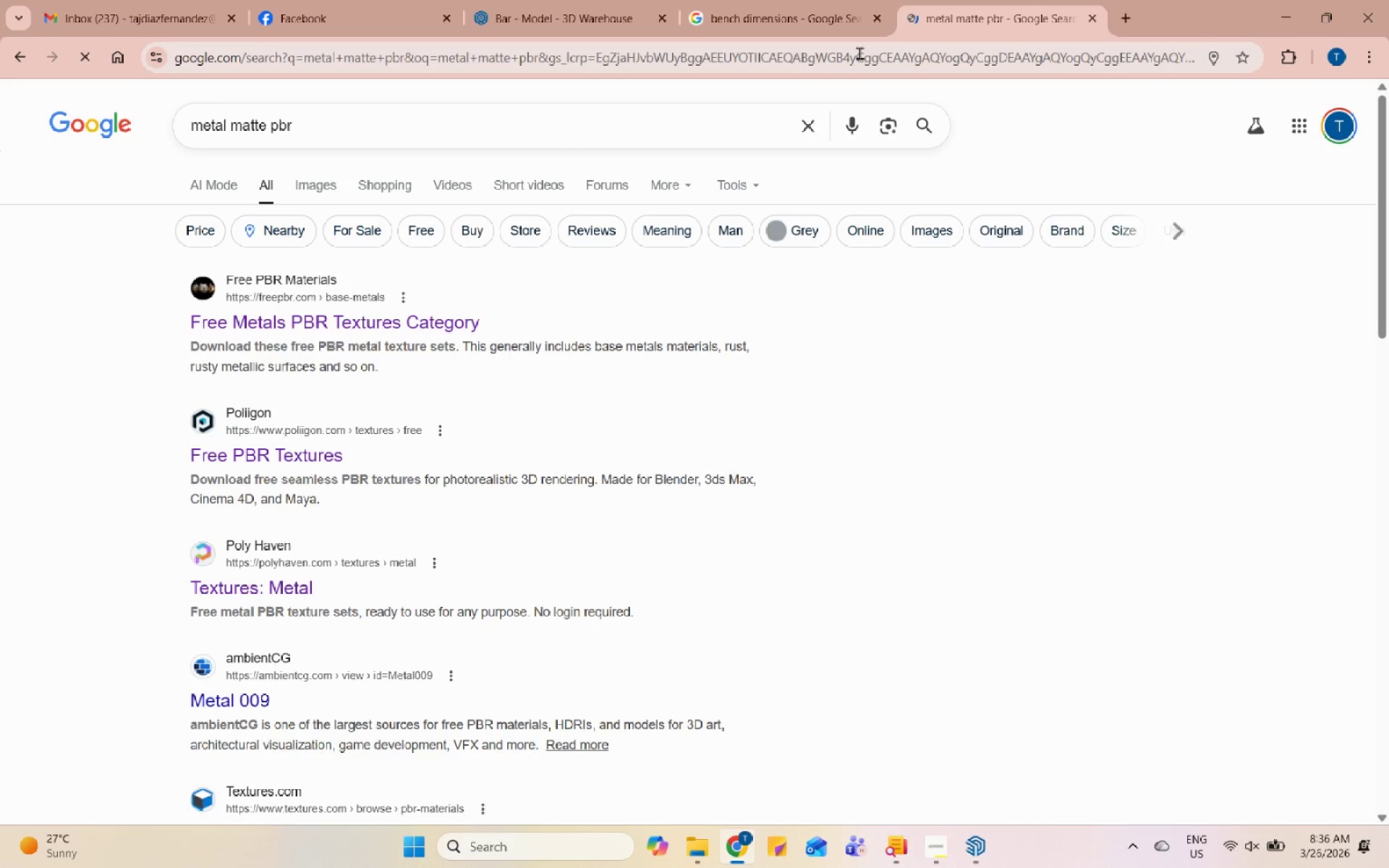 
left_click([433, 320])
 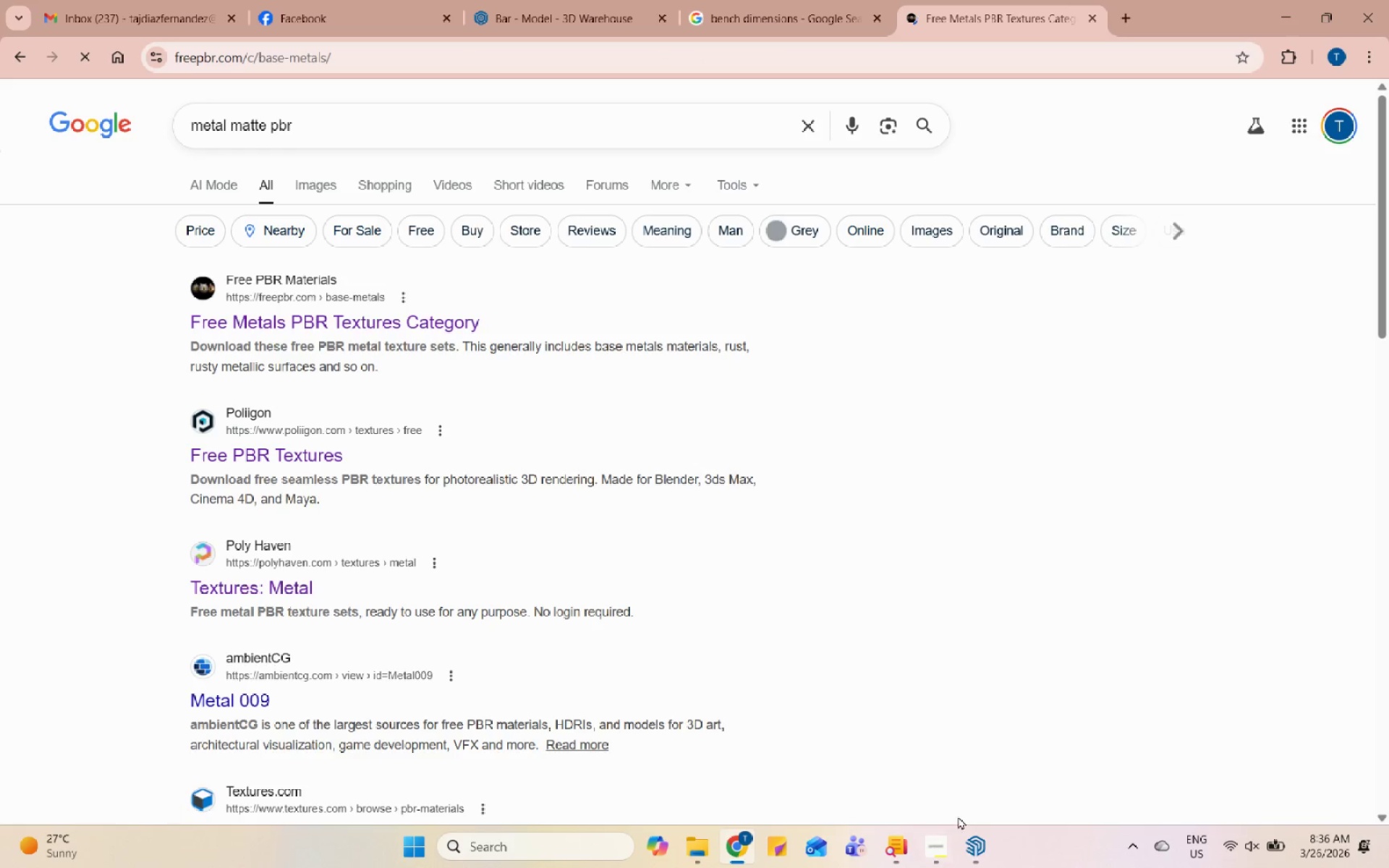 
left_click([928, 866])